 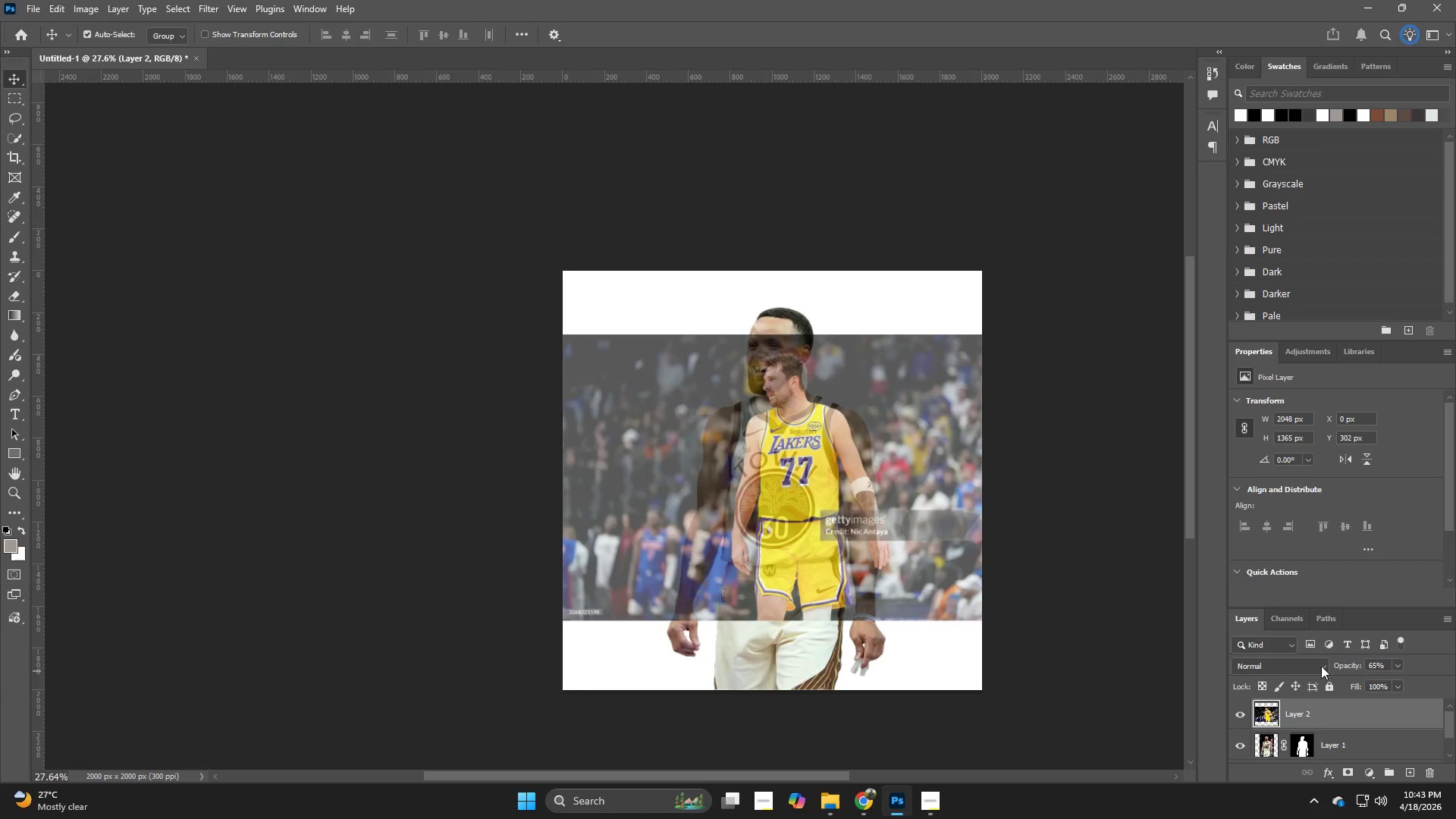 
key(Control+T)
 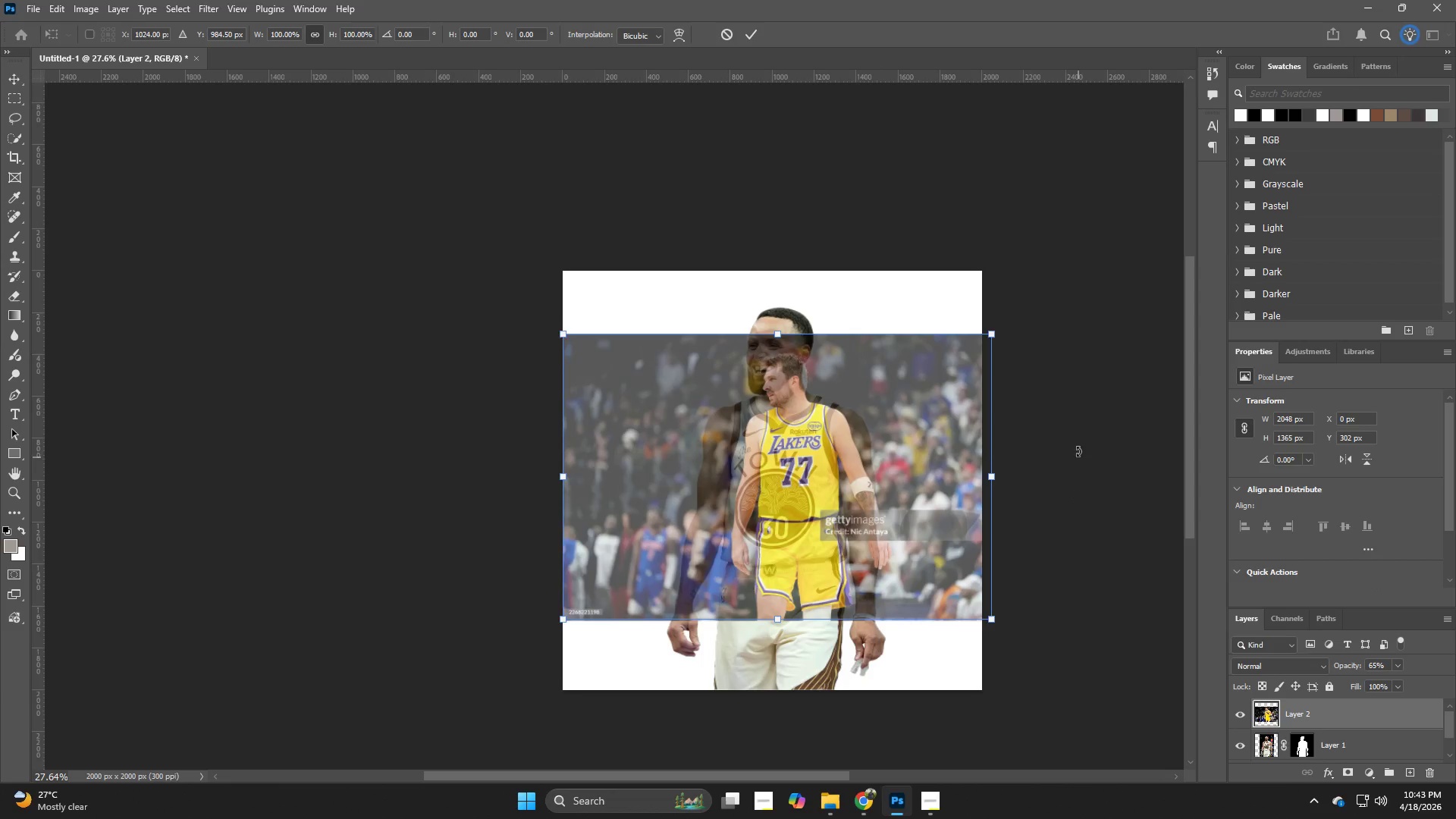 
left_click_drag(start_coordinate=[1078, 457], to_coordinate=[1072, 471])
 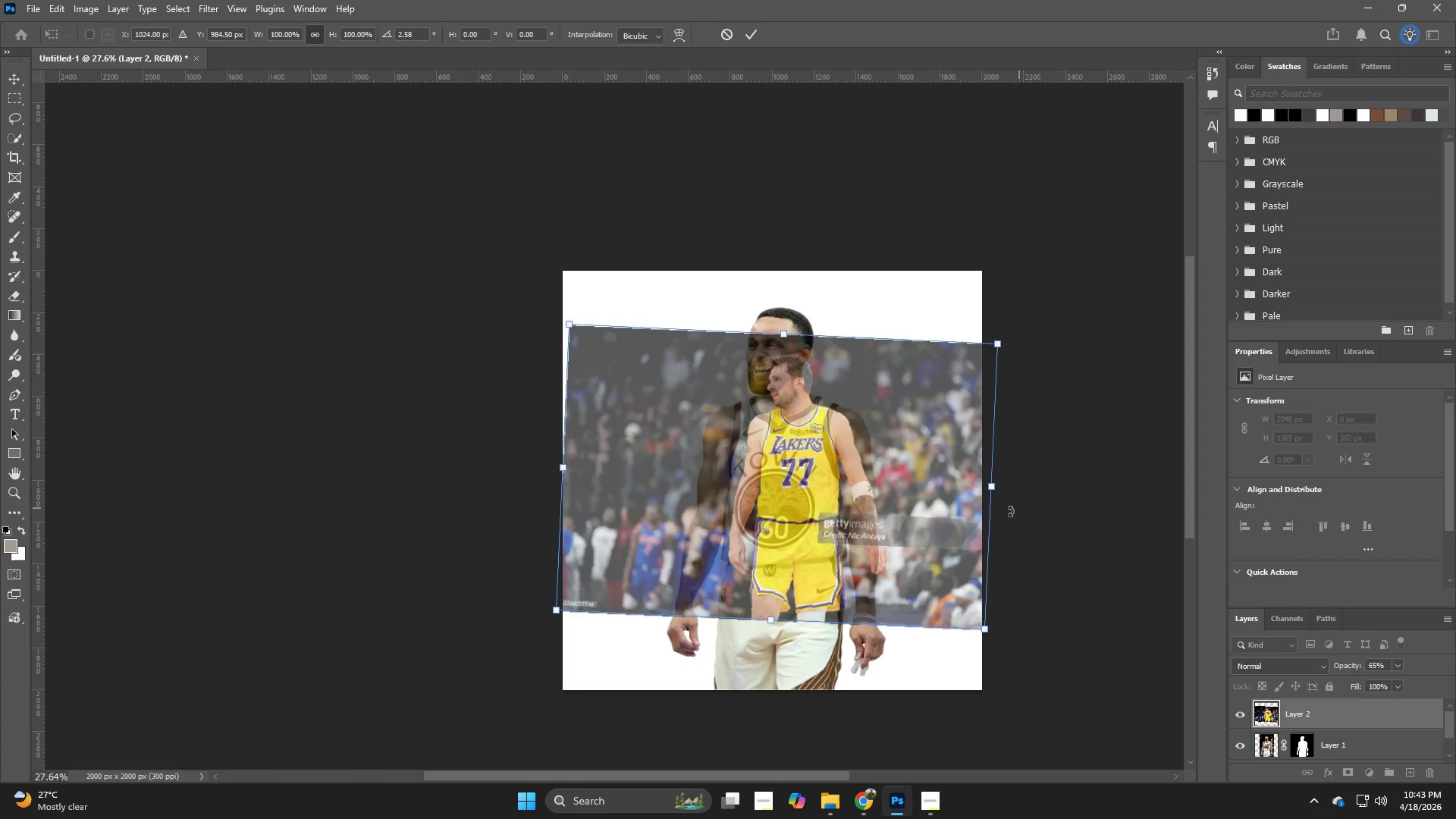 
hold_key(key=AltLeft, duration=0.95)
left_click_drag(start_coordinate=[990, 488], to_coordinate=[1053, 488])
 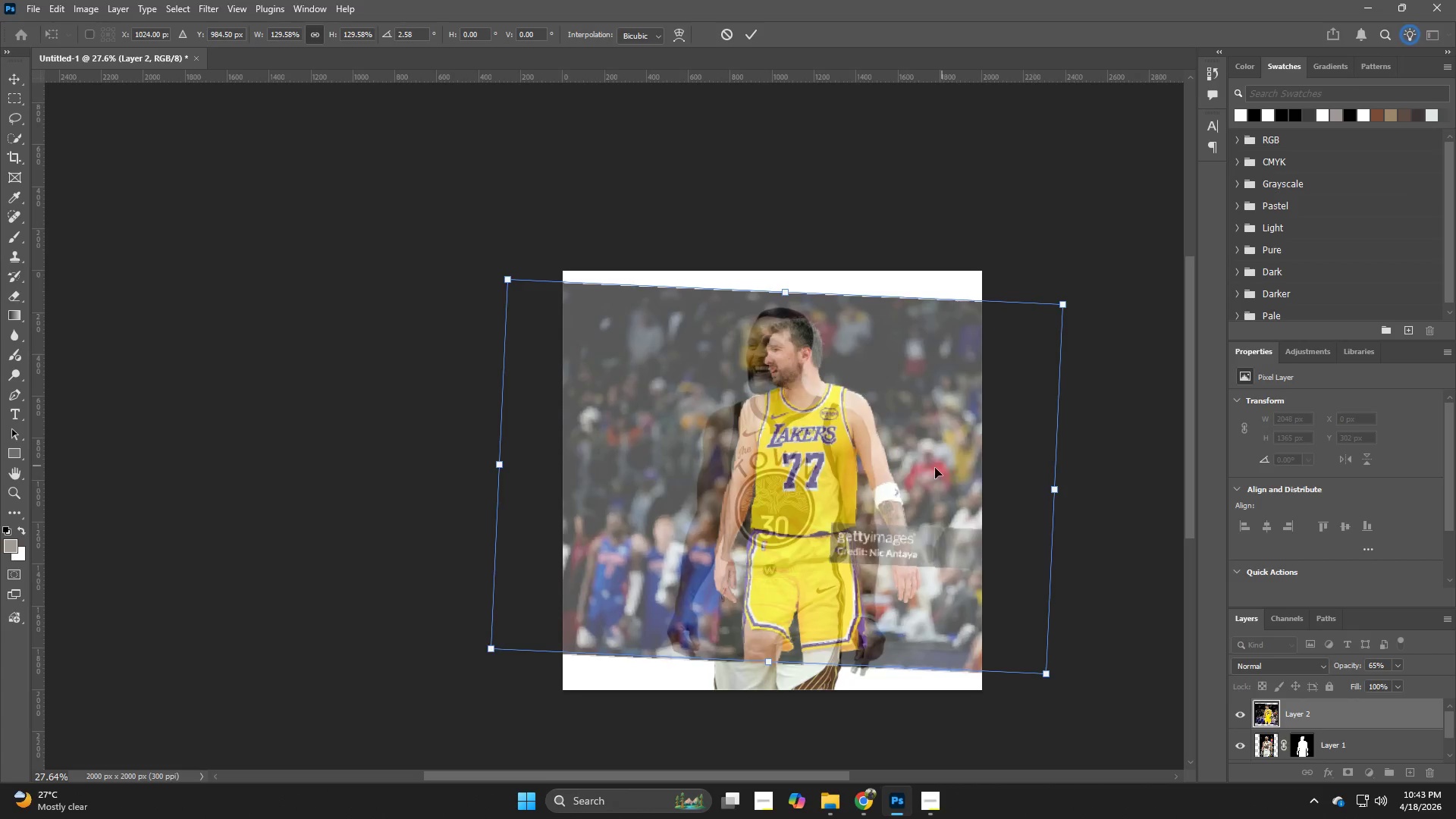 
left_click_drag(start_coordinate=[937, 466], to_coordinate=[911, 507])
 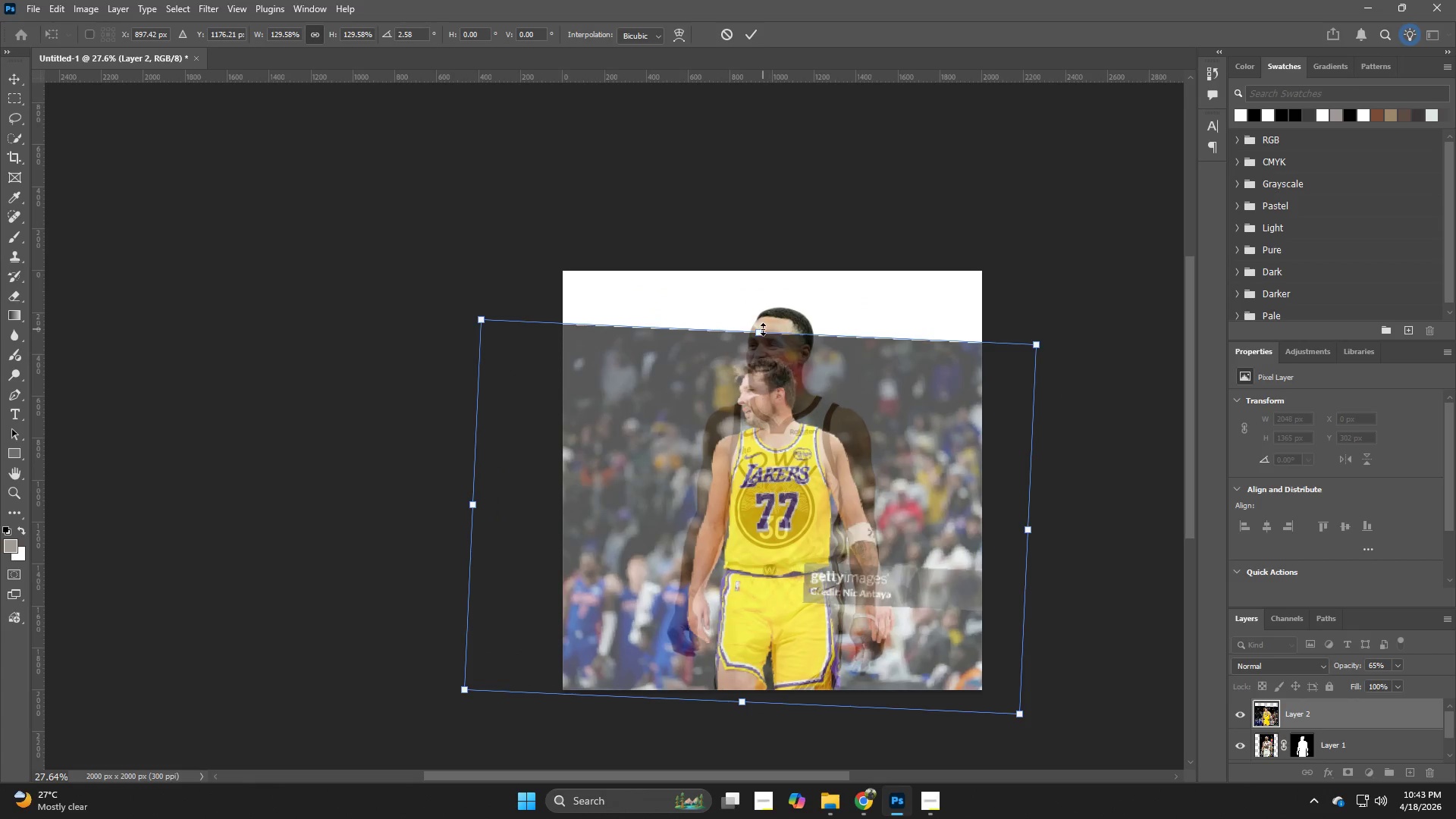 
left_click_drag(start_coordinate=[761, 329], to_coordinate=[774, 299])
 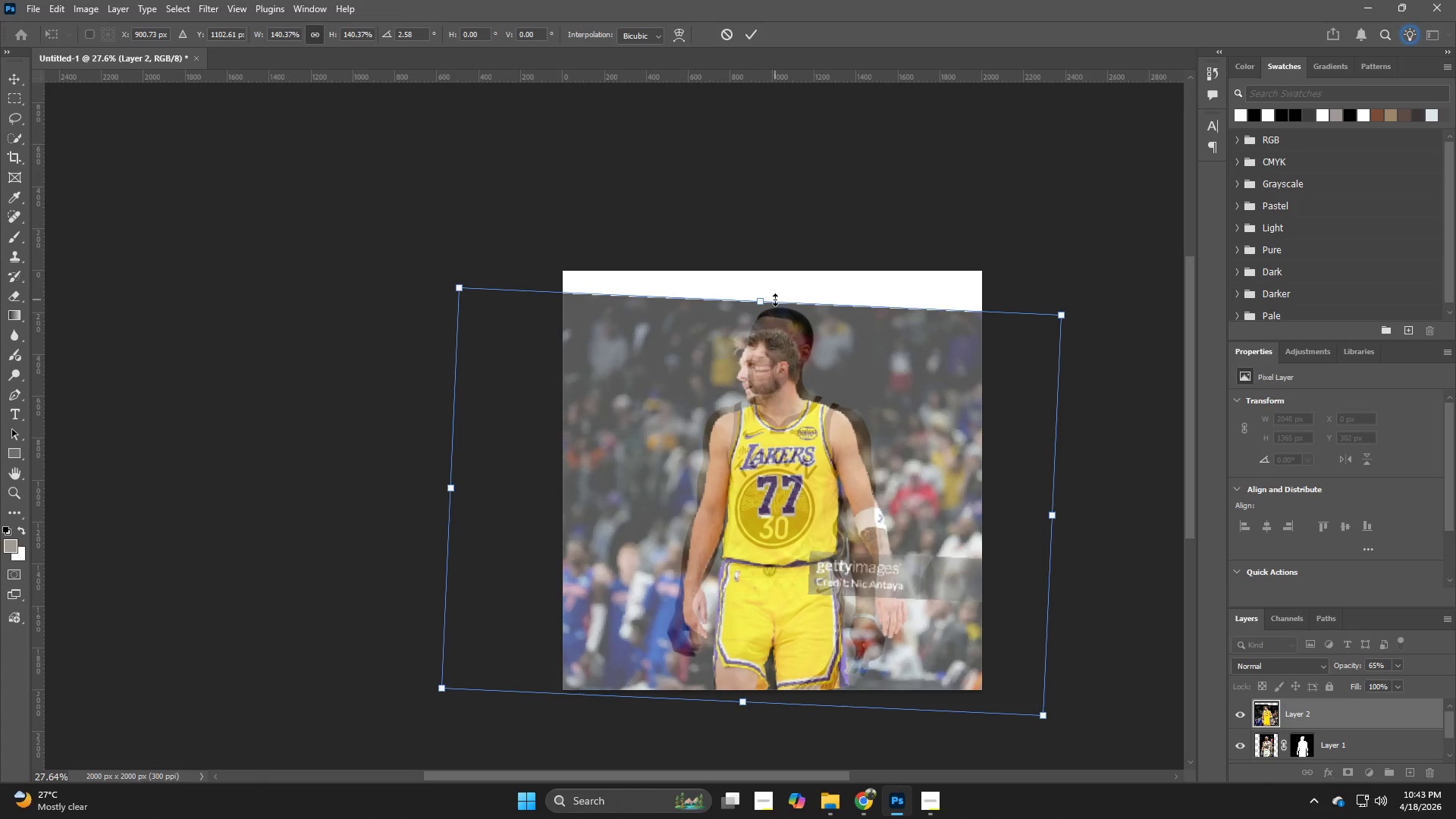 
key(NumpadEnter)
 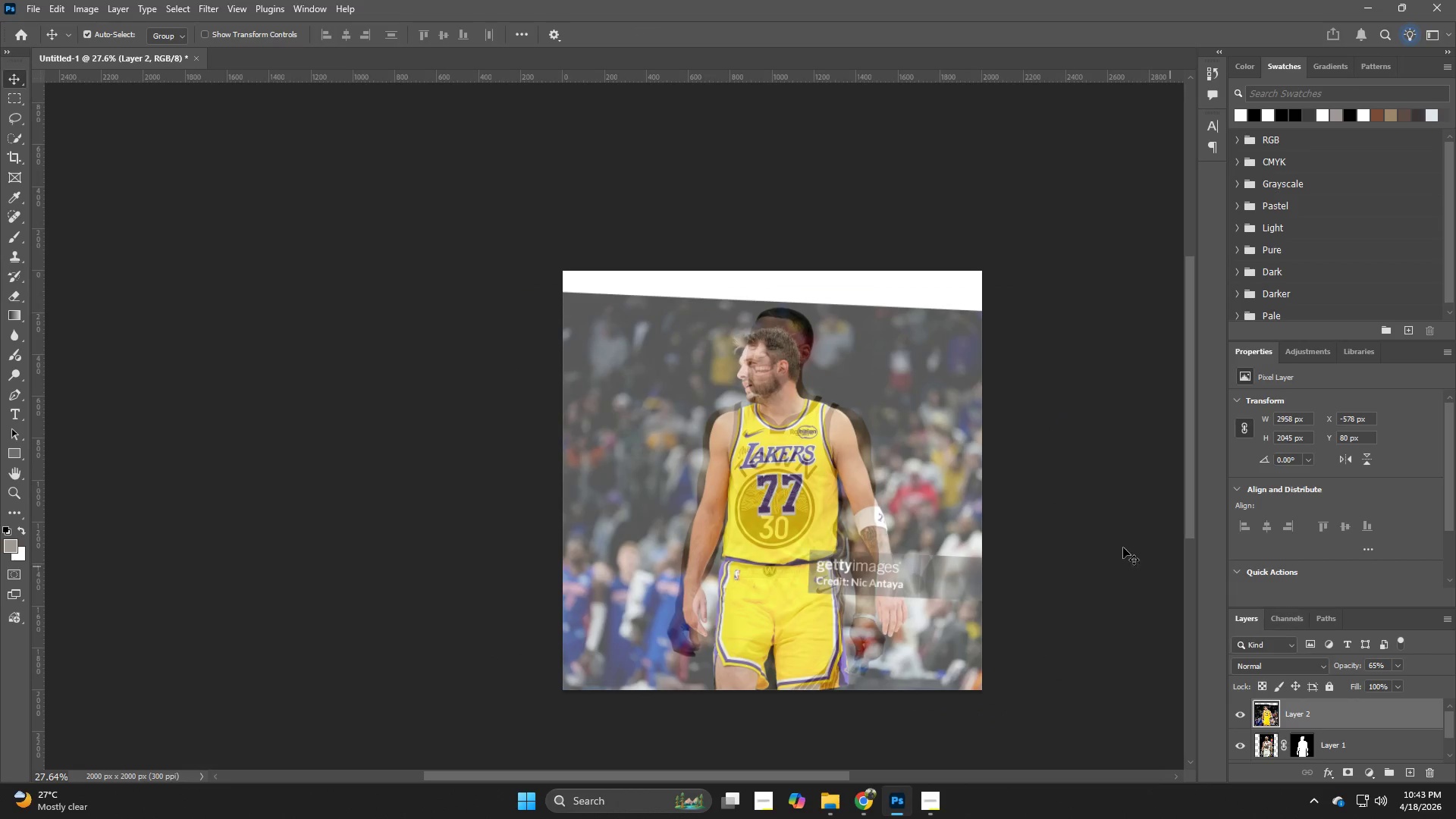 
key(NumpadEnter)
 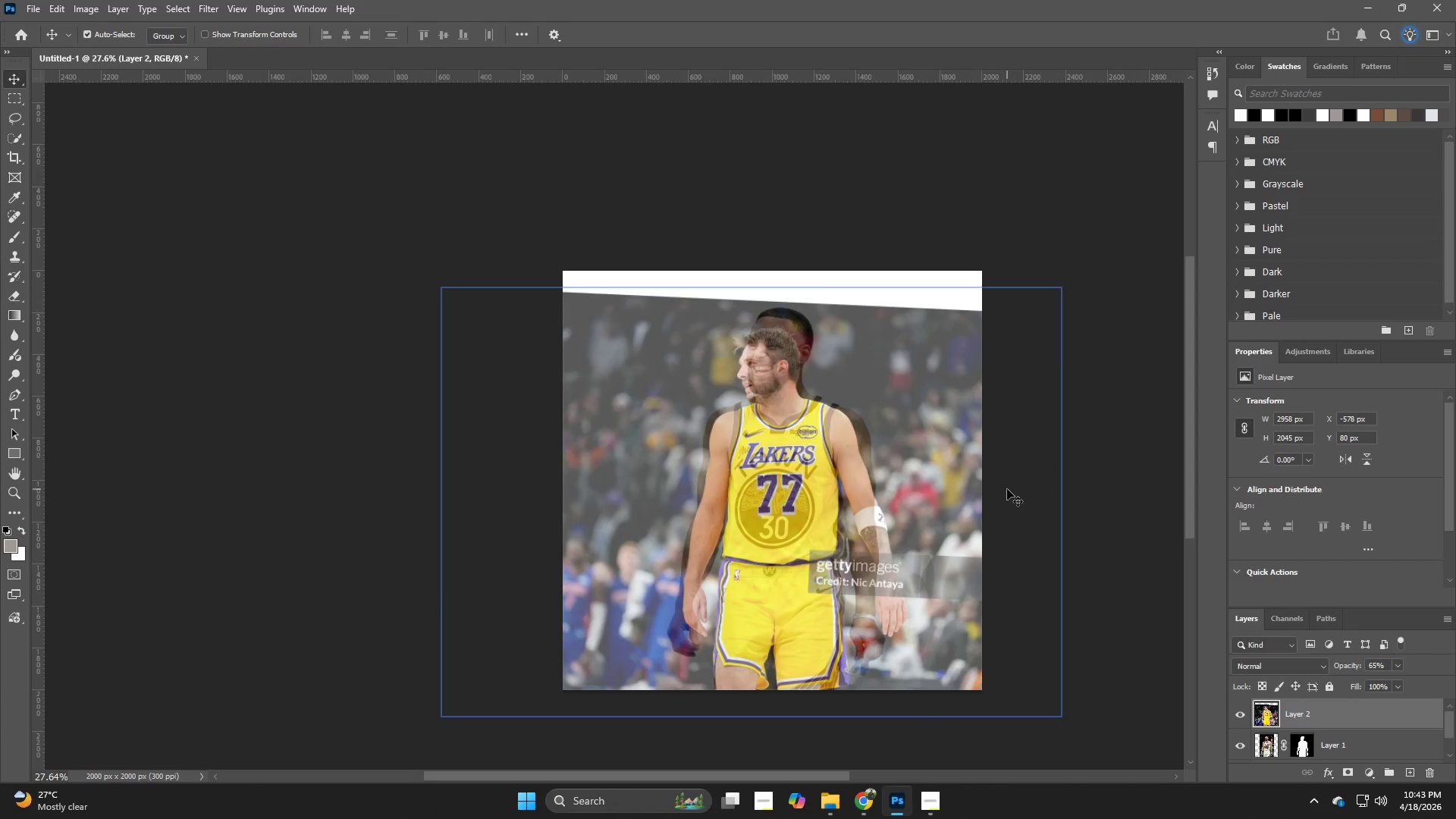 
hold_key(key=Z, duration=0.61)
 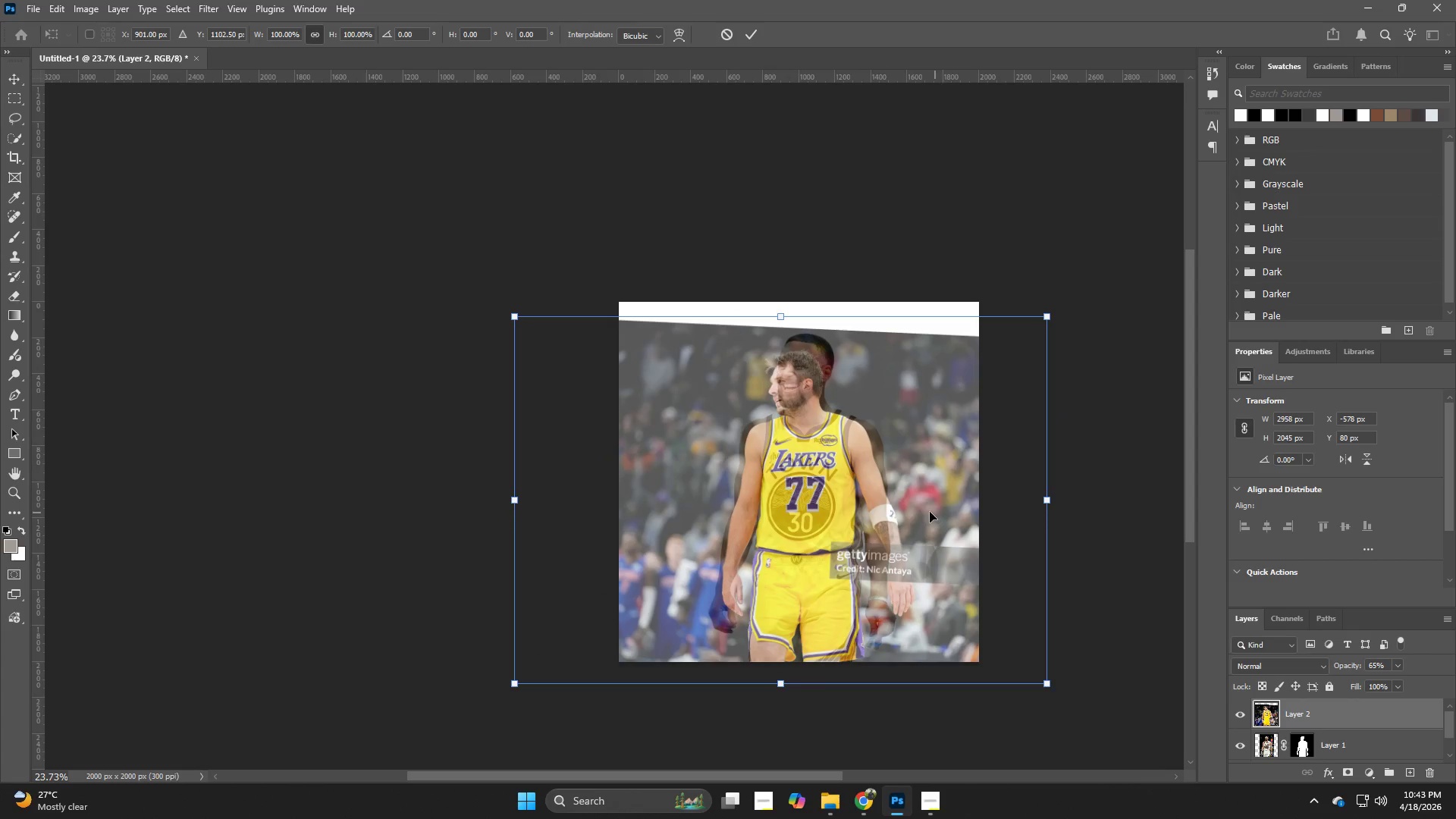 
left_click_drag(start_coordinate=[961, 491], to_coordinate=[943, 495])
 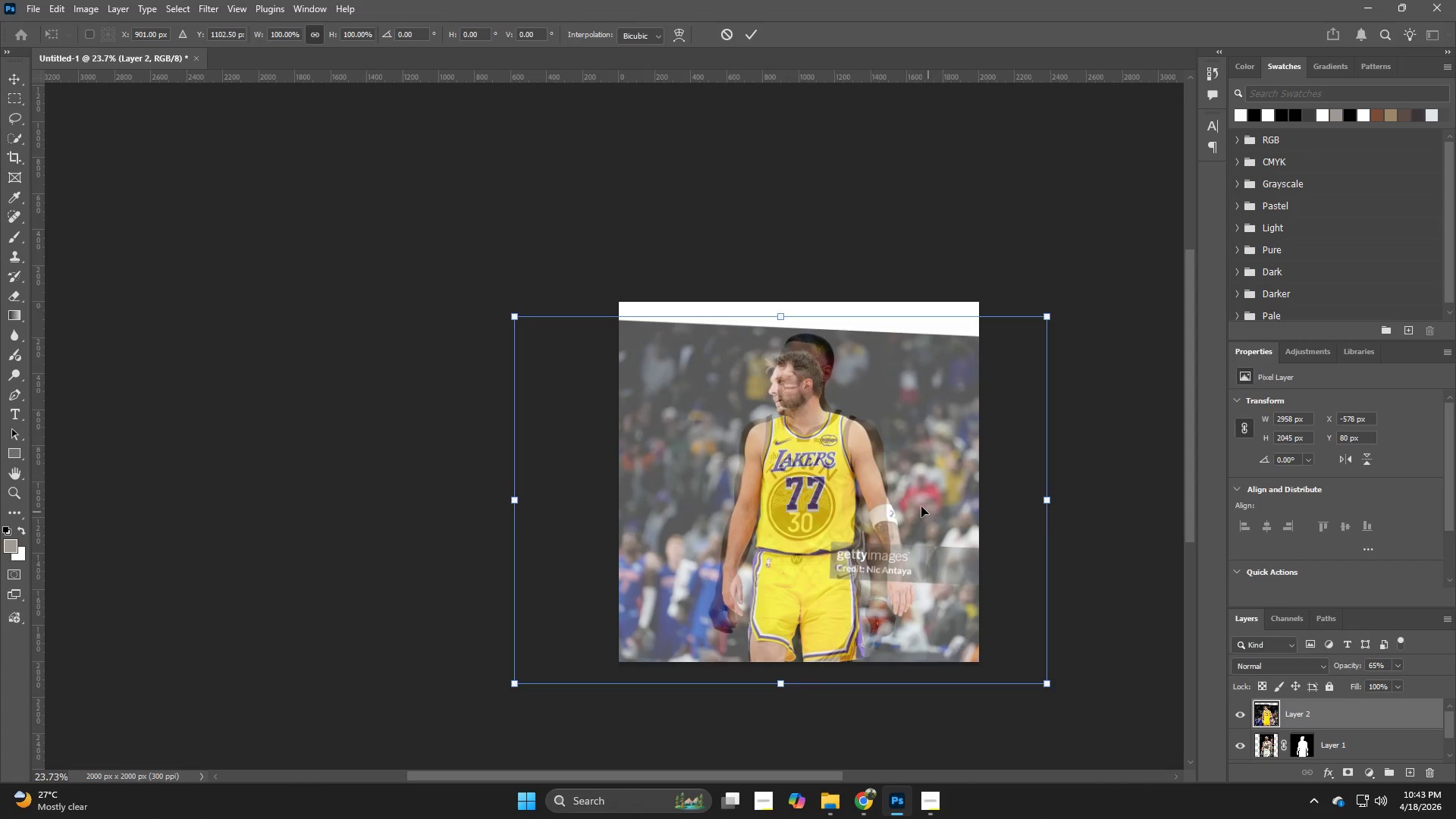 
key(Control+T)
 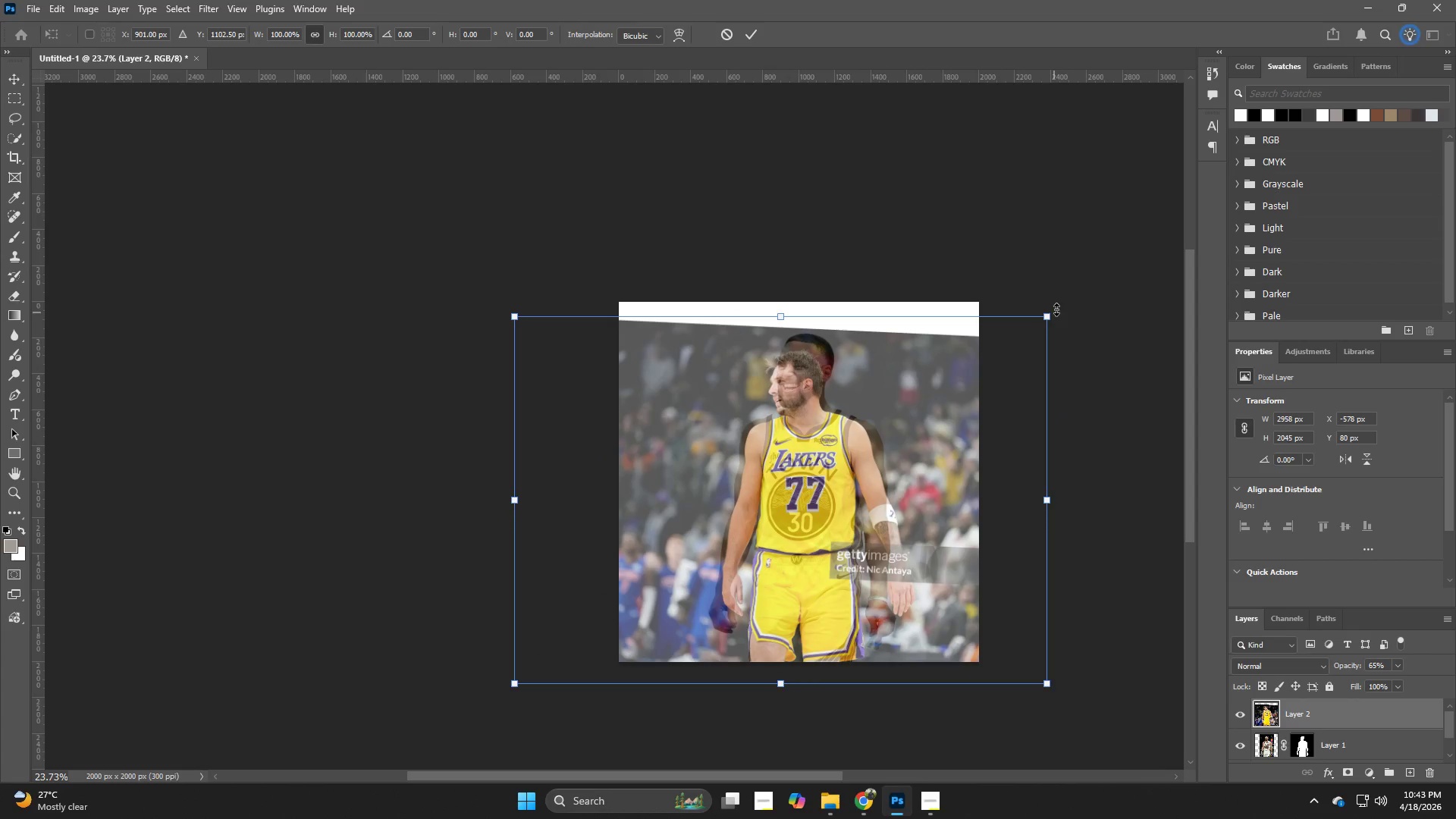 
left_click_drag(start_coordinate=[1046, 309], to_coordinate=[1058, 307])
 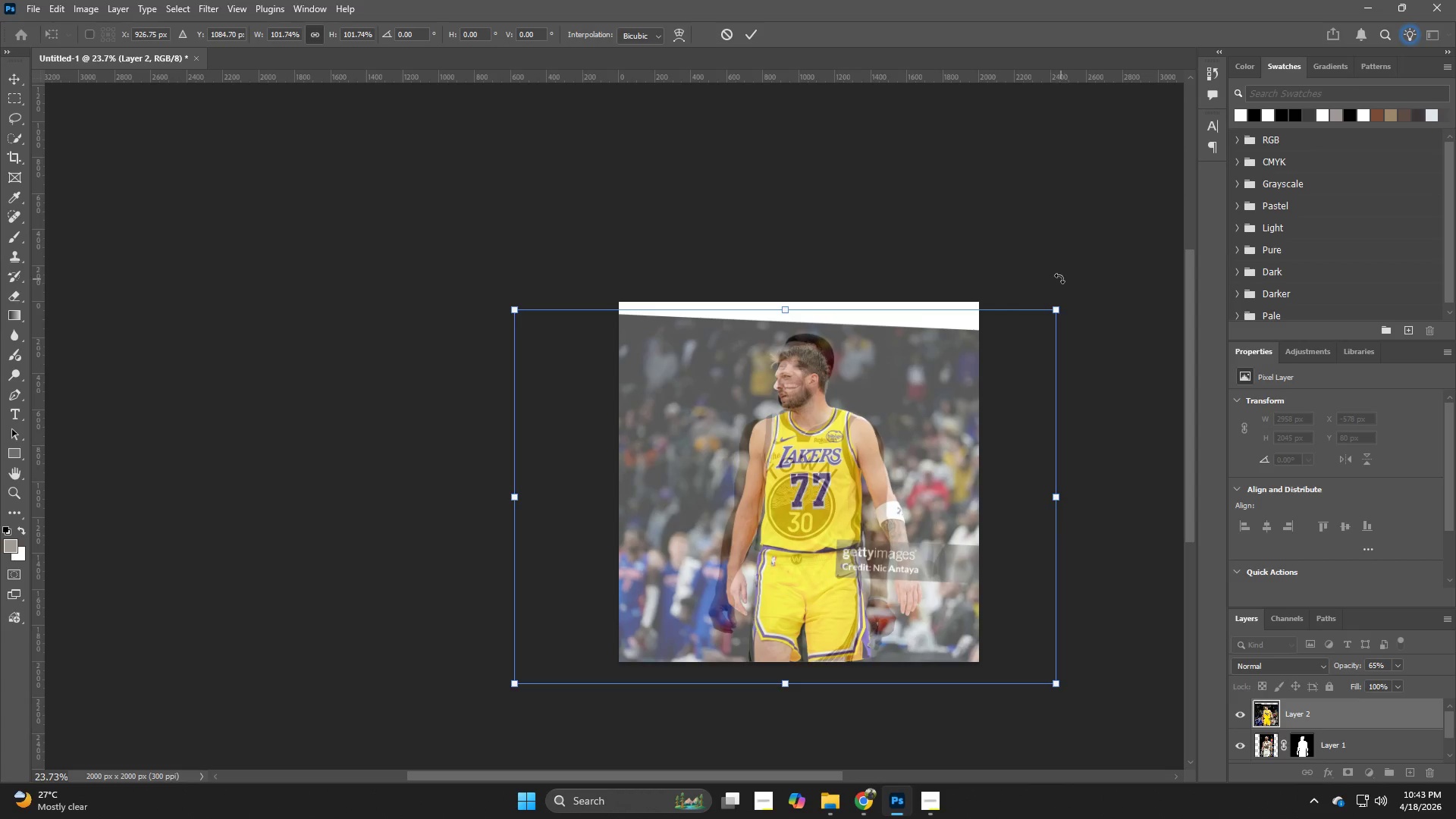 
left_click_drag(start_coordinate=[1059, 278], to_coordinate=[1050, 284])
 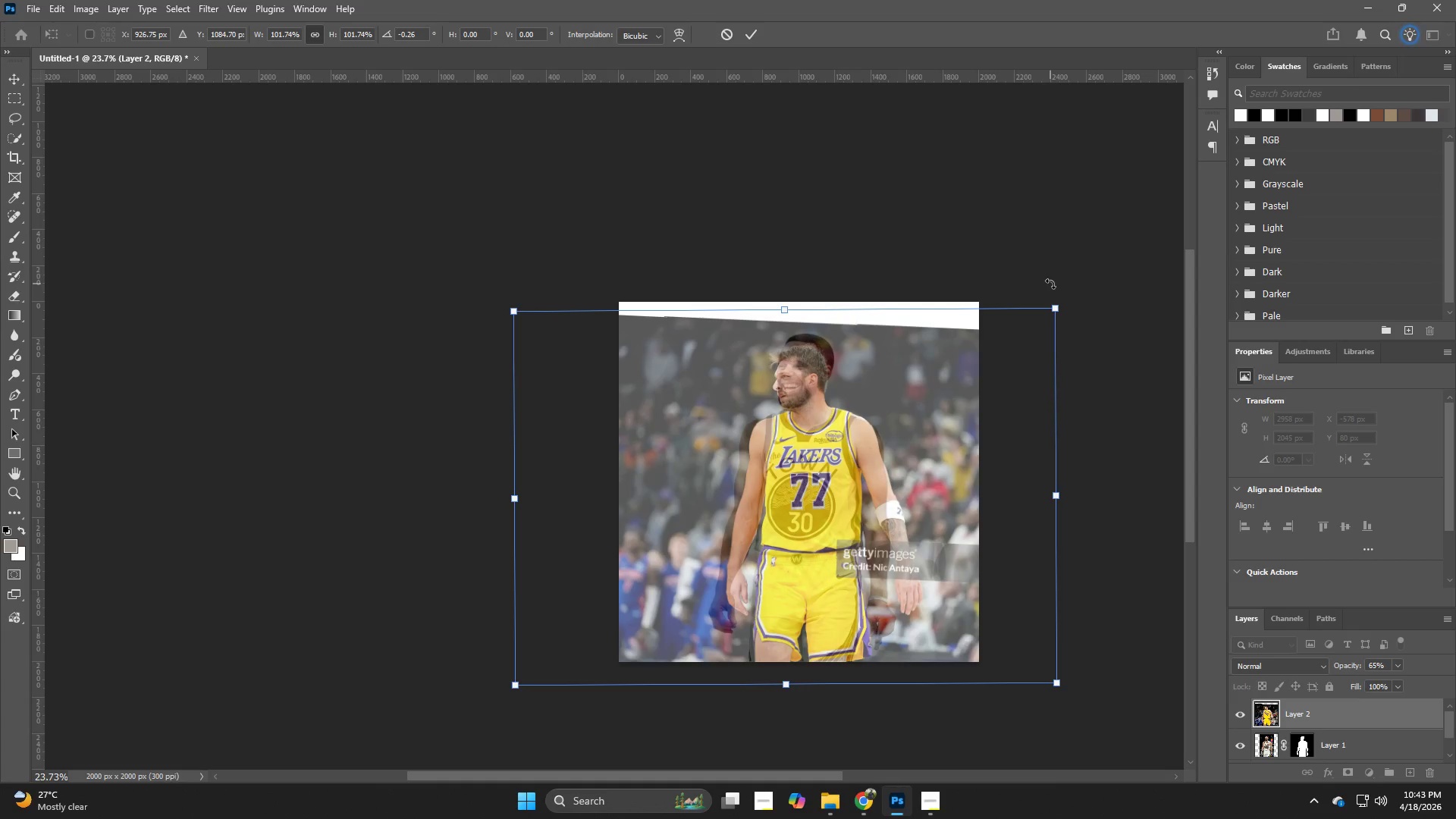 
key(NumpadEnter)
 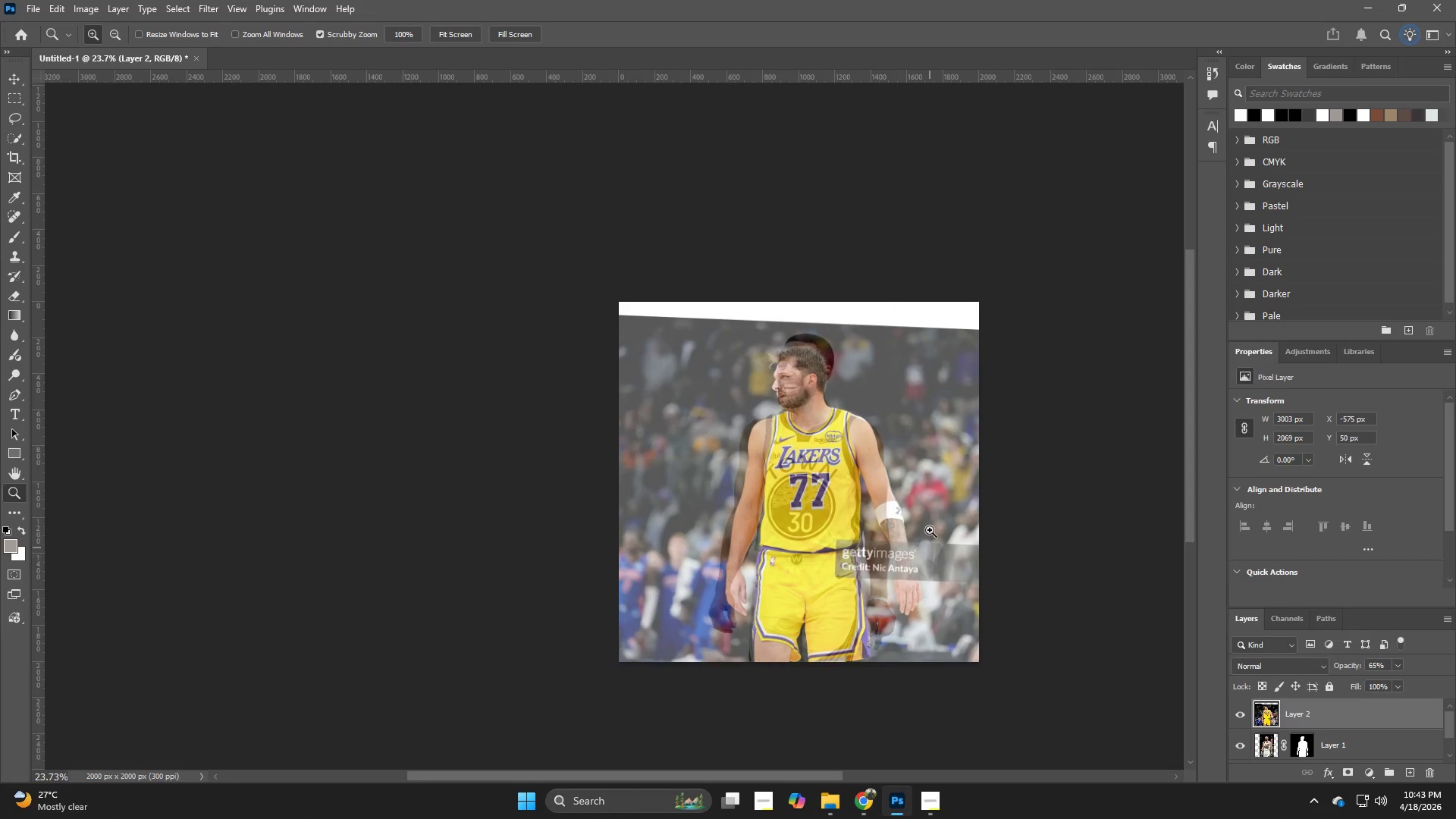 
hold_key(key=Z, duration=0.45)
 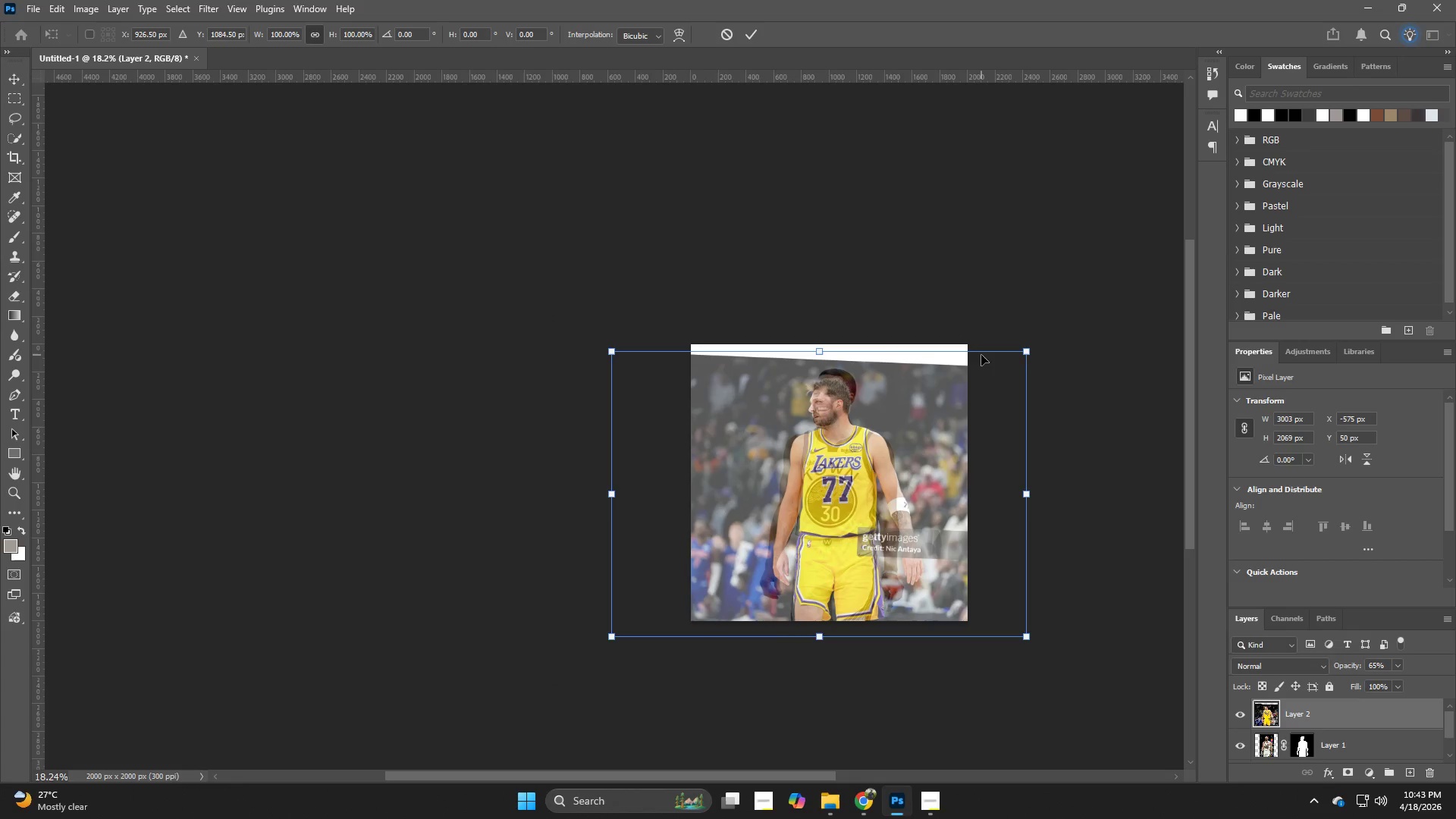 
left_click_drag(start_coordinate=[930, 485], to_coordinate=[905, 494])
 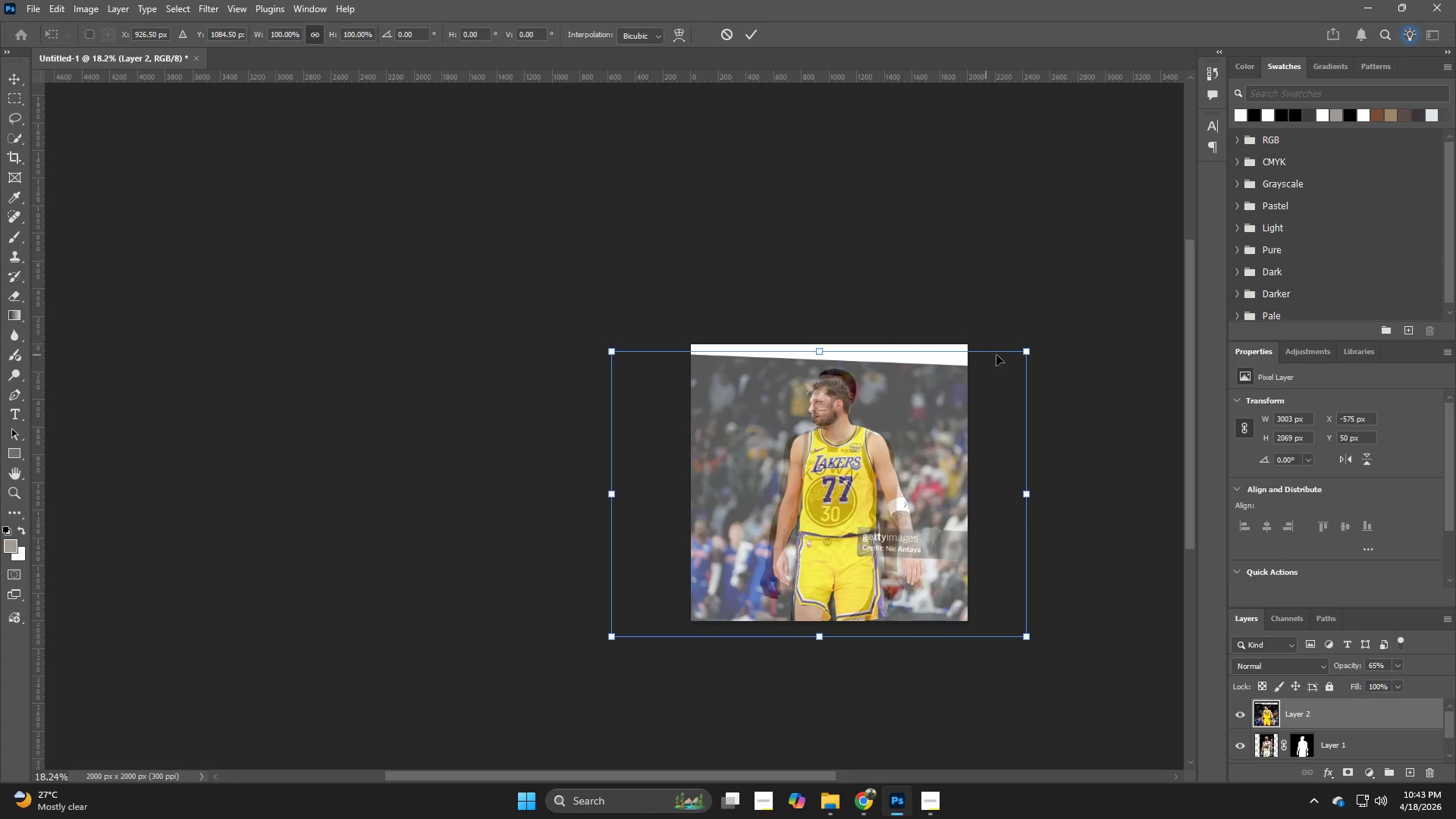 
key(Control+T)
 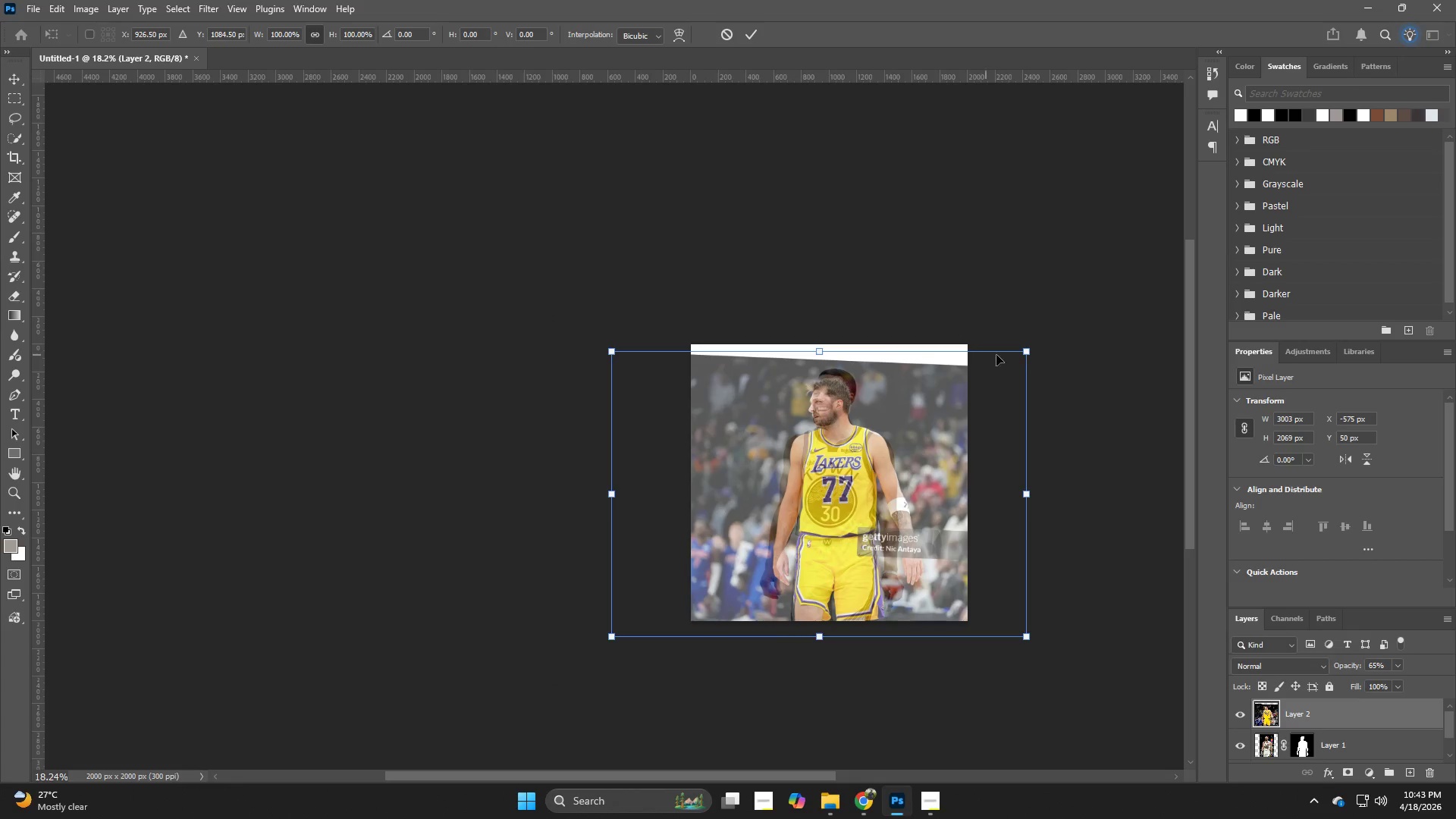 
hold_key(key=AltLeft, duration=1.39)
left_click_drag(start_coordinate=[1028, 348], to_coordinate=[1038, 341])
 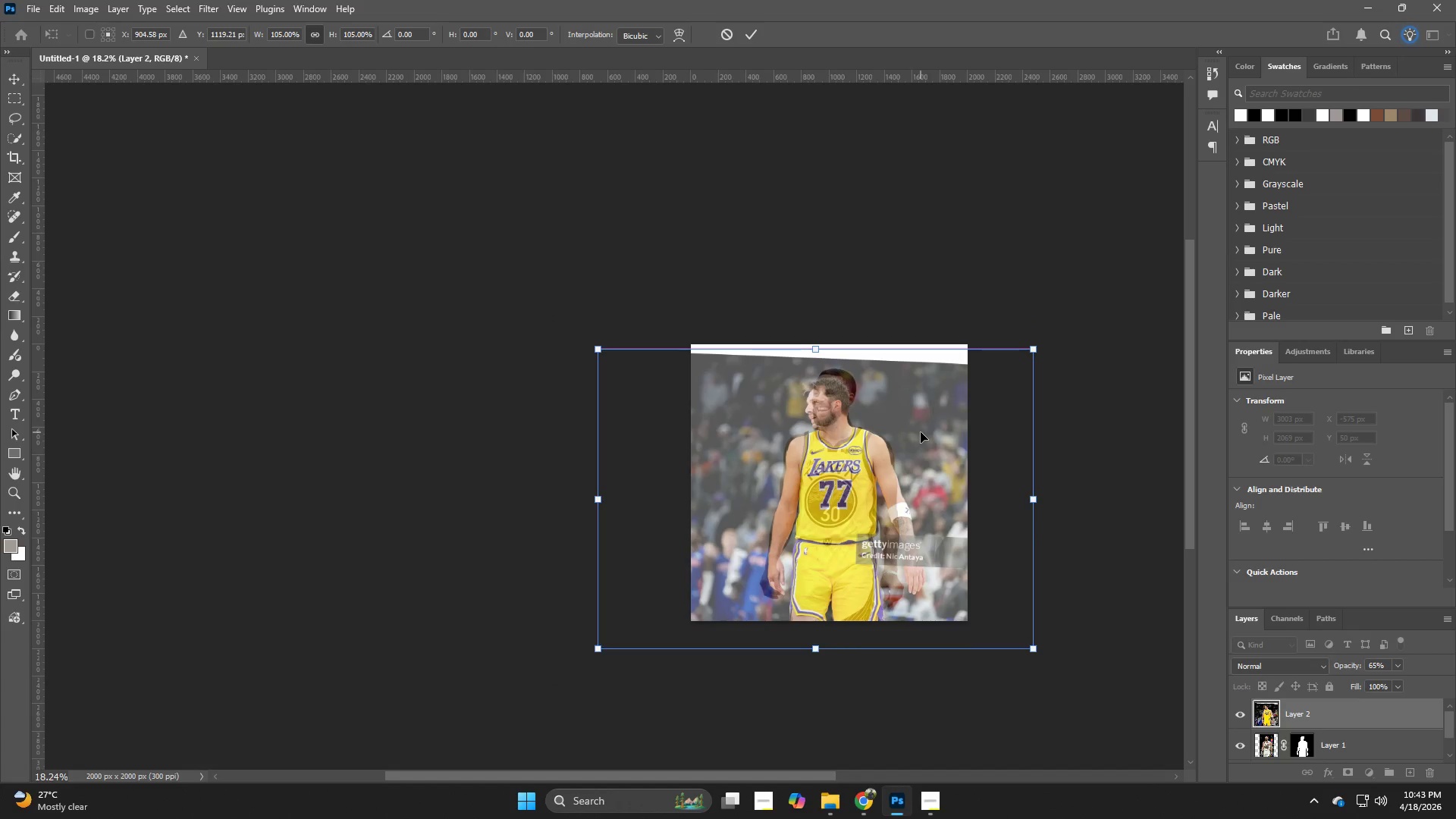 
key(NumpadEnter)
 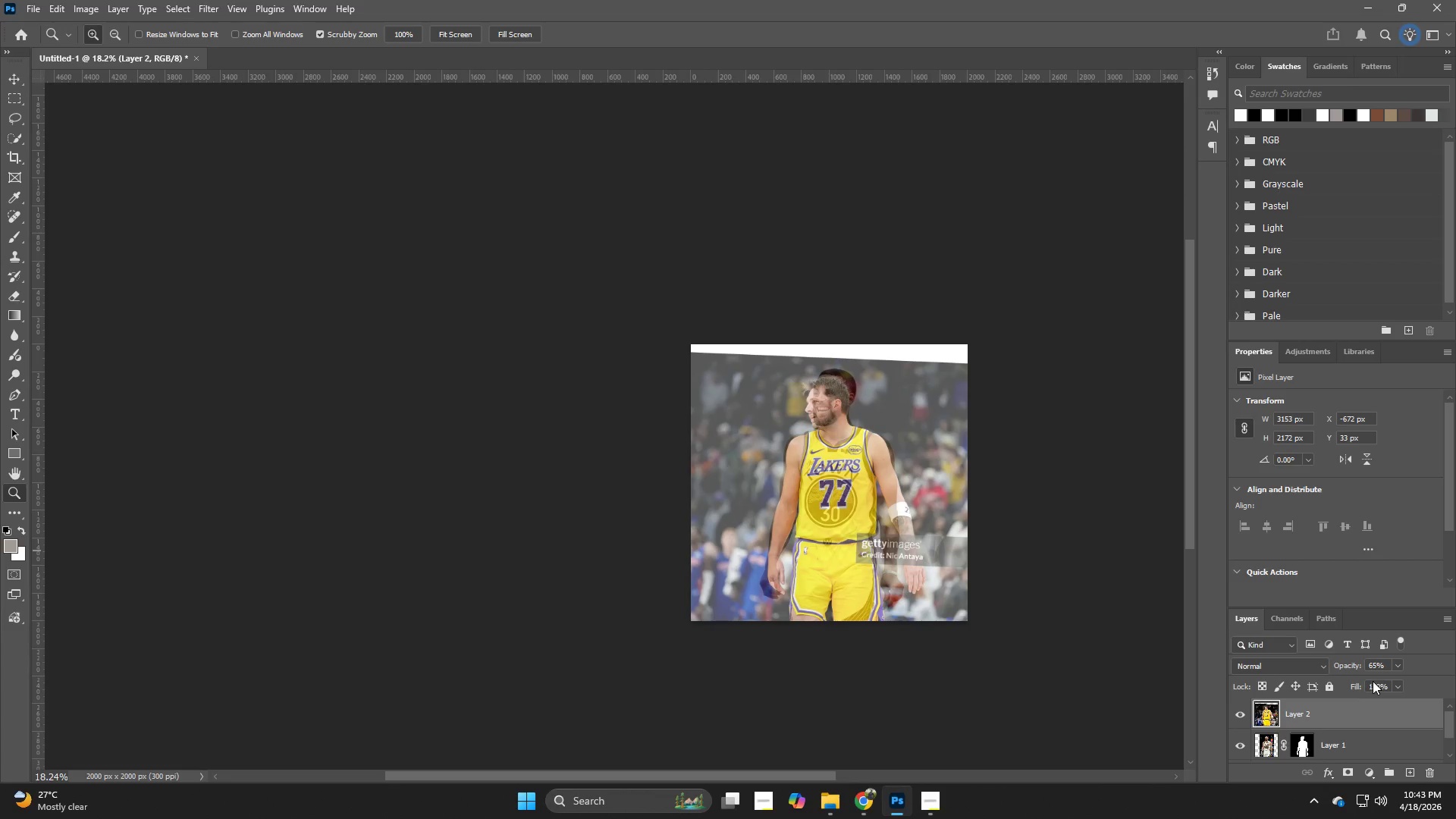 
left_click_drag(start_coordinate=[1354, 667], to_coordinate=[1339, 667])
 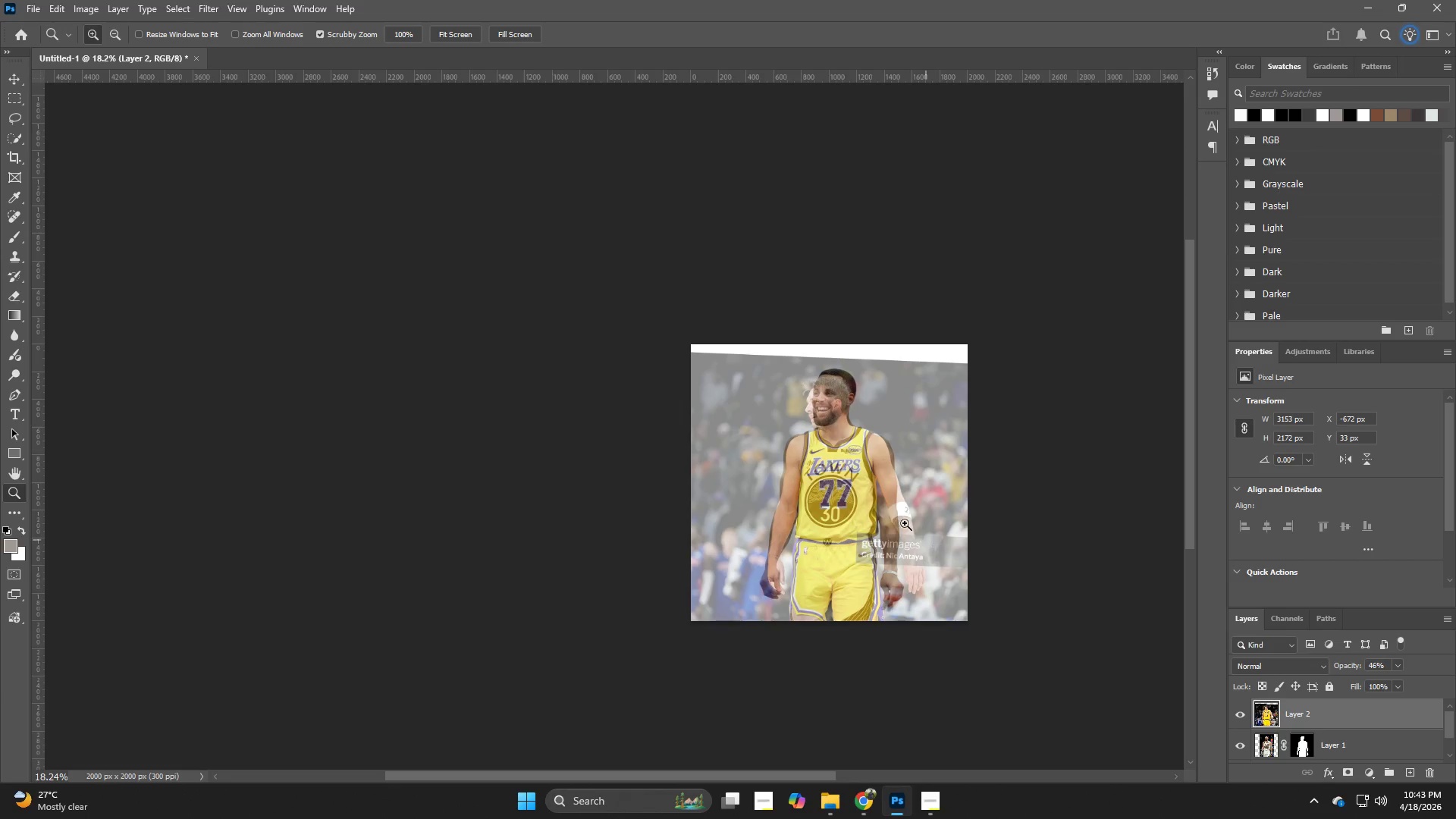 
hold_key(key=Z, duration=1.53)
 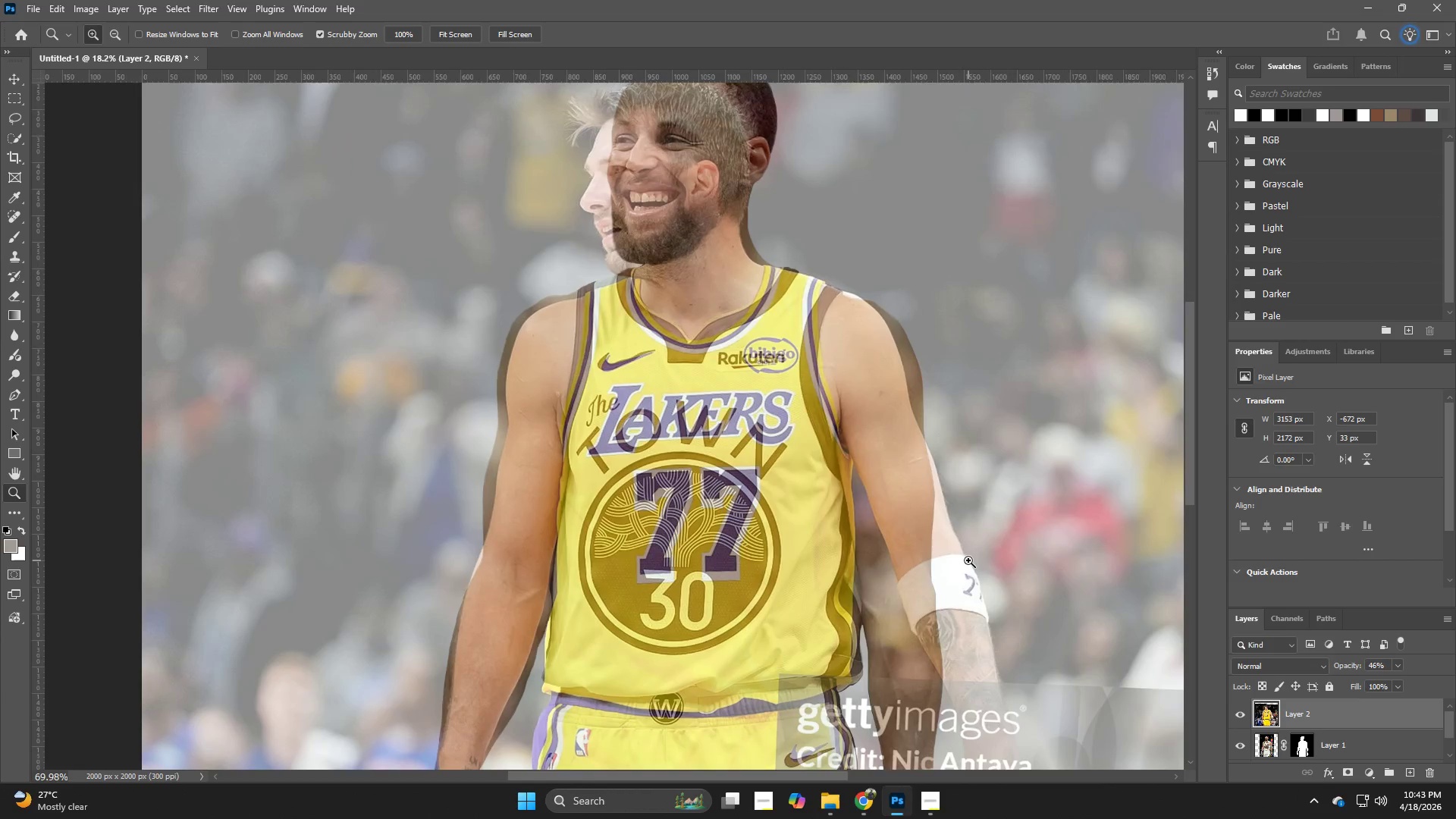 
left_click_drag(start_coordinate=[884, 483], to_coordinate=[915, 577])
 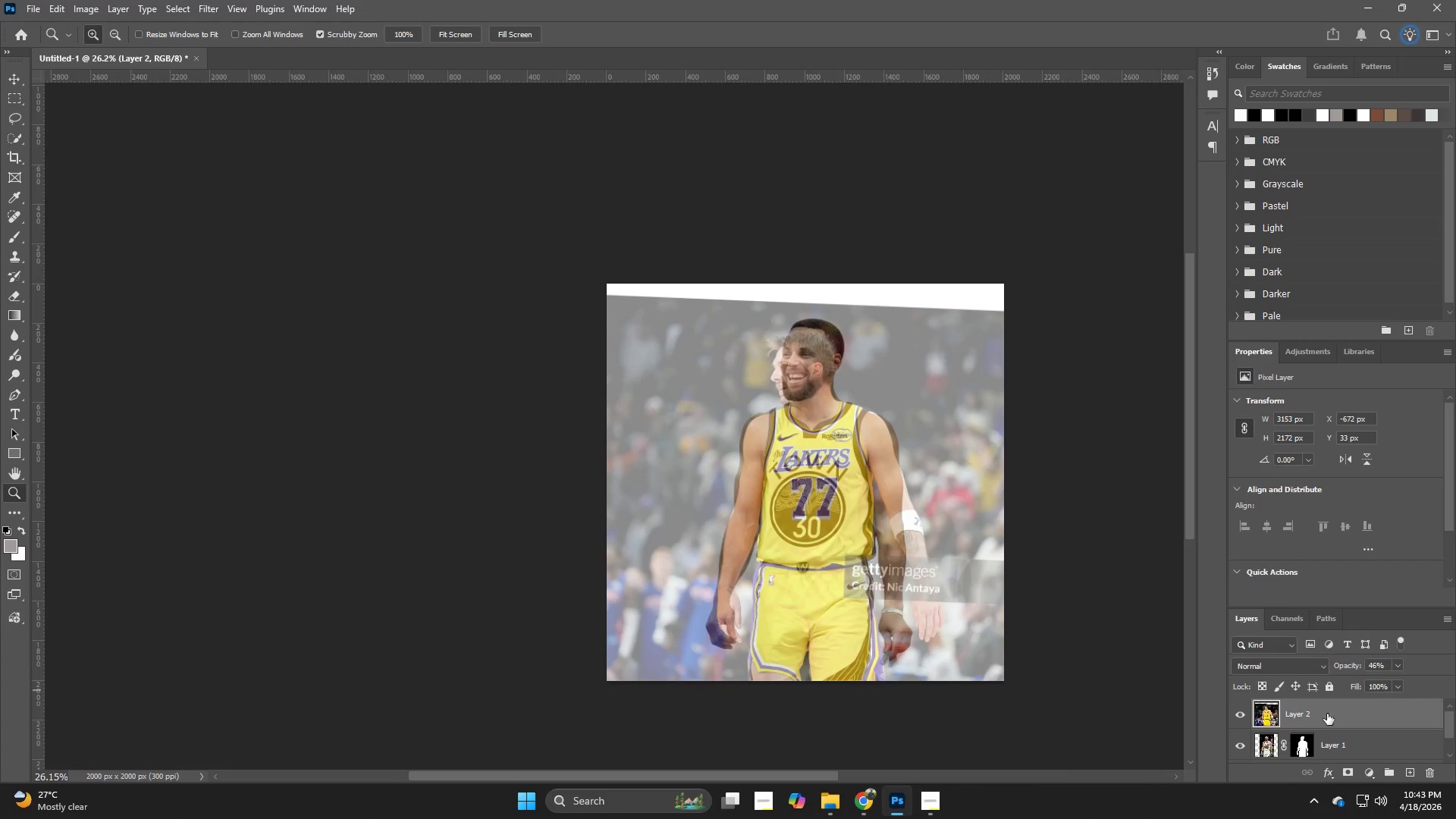 
hold_key(key=Z, duration=1.52)
 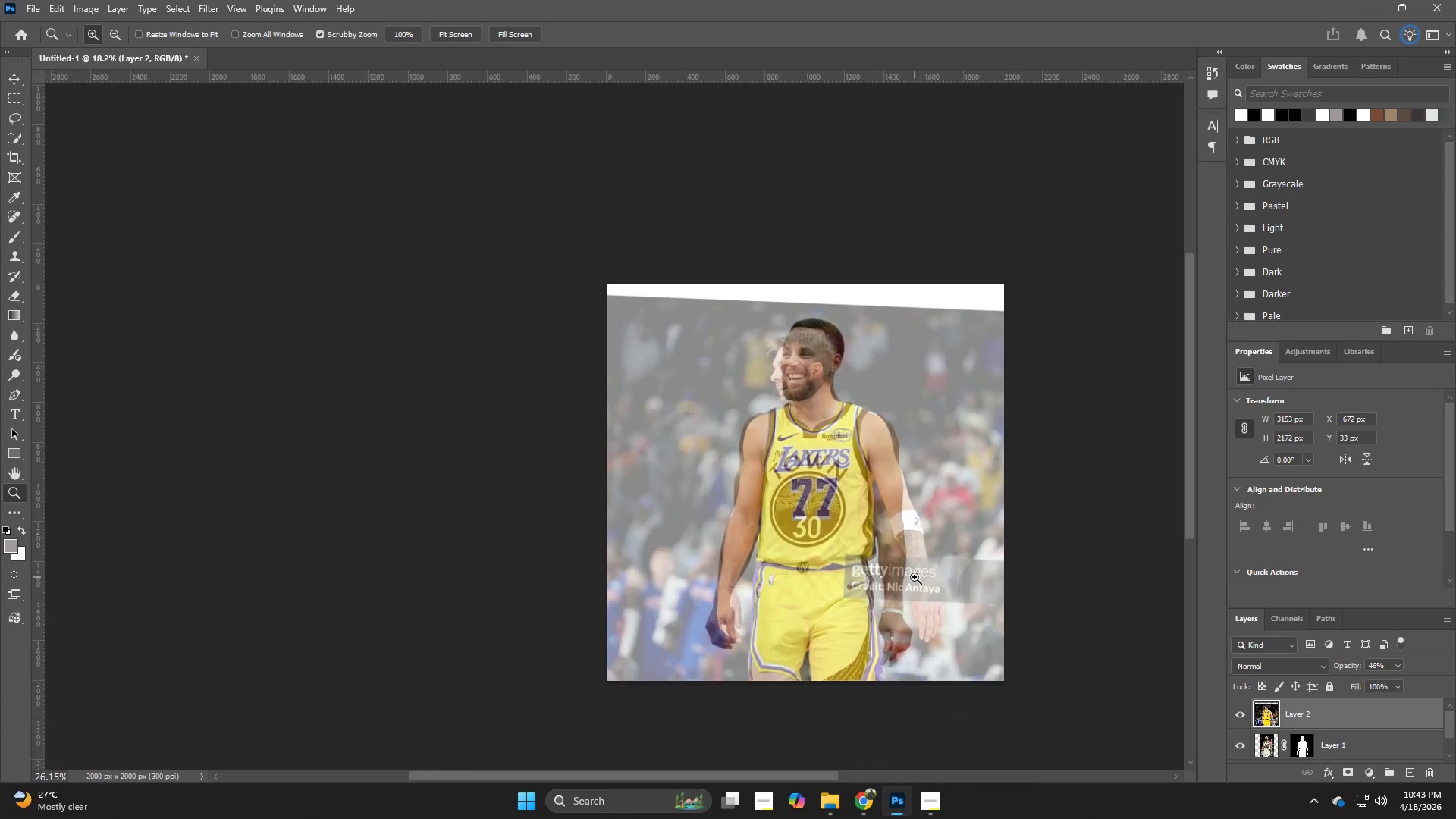 
hold_key(key=Z, duration=1.08)
 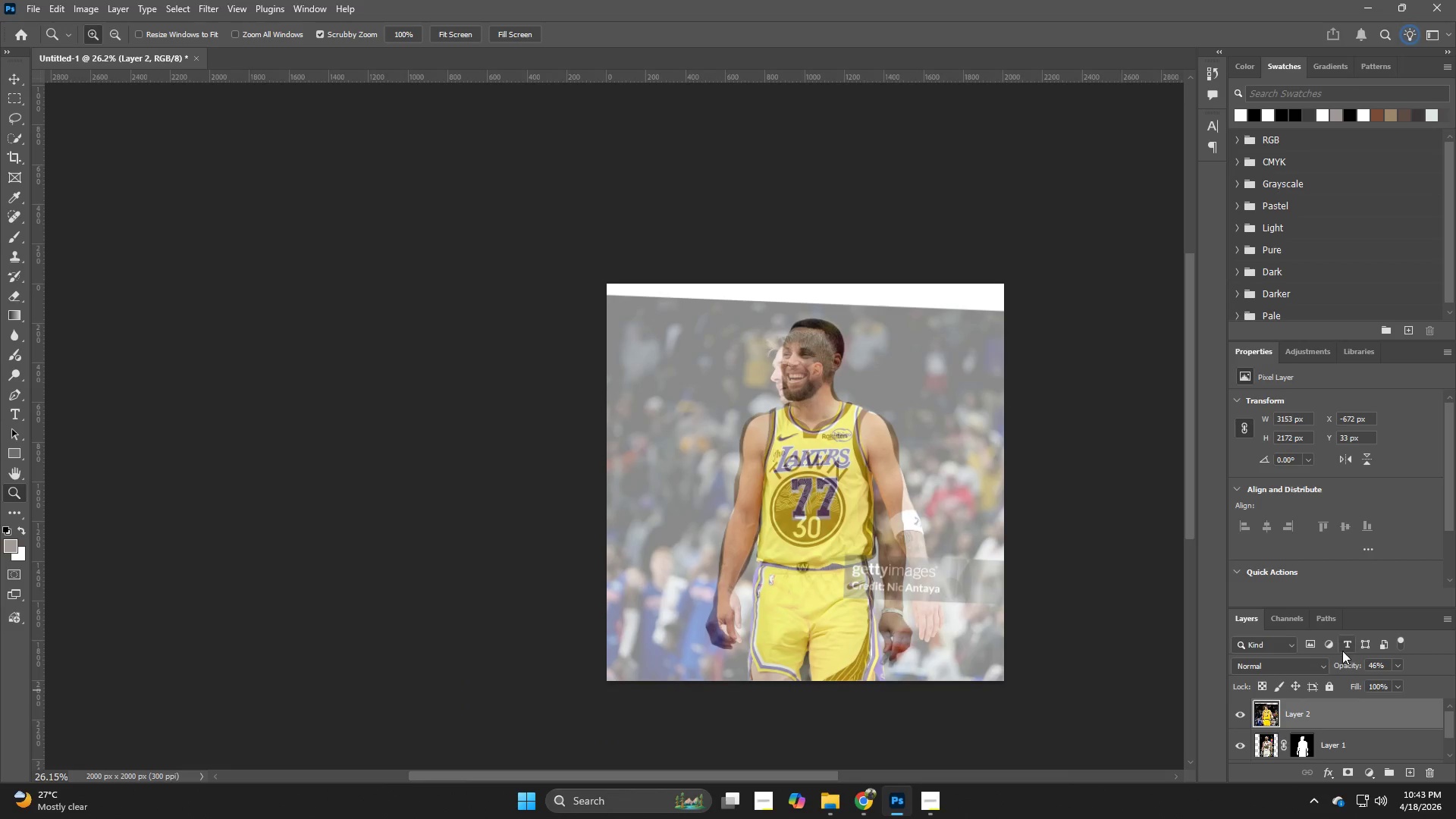 
left_click_drag(start_coordinate=[1357, 667], to_coordinate=[1450, 668])
 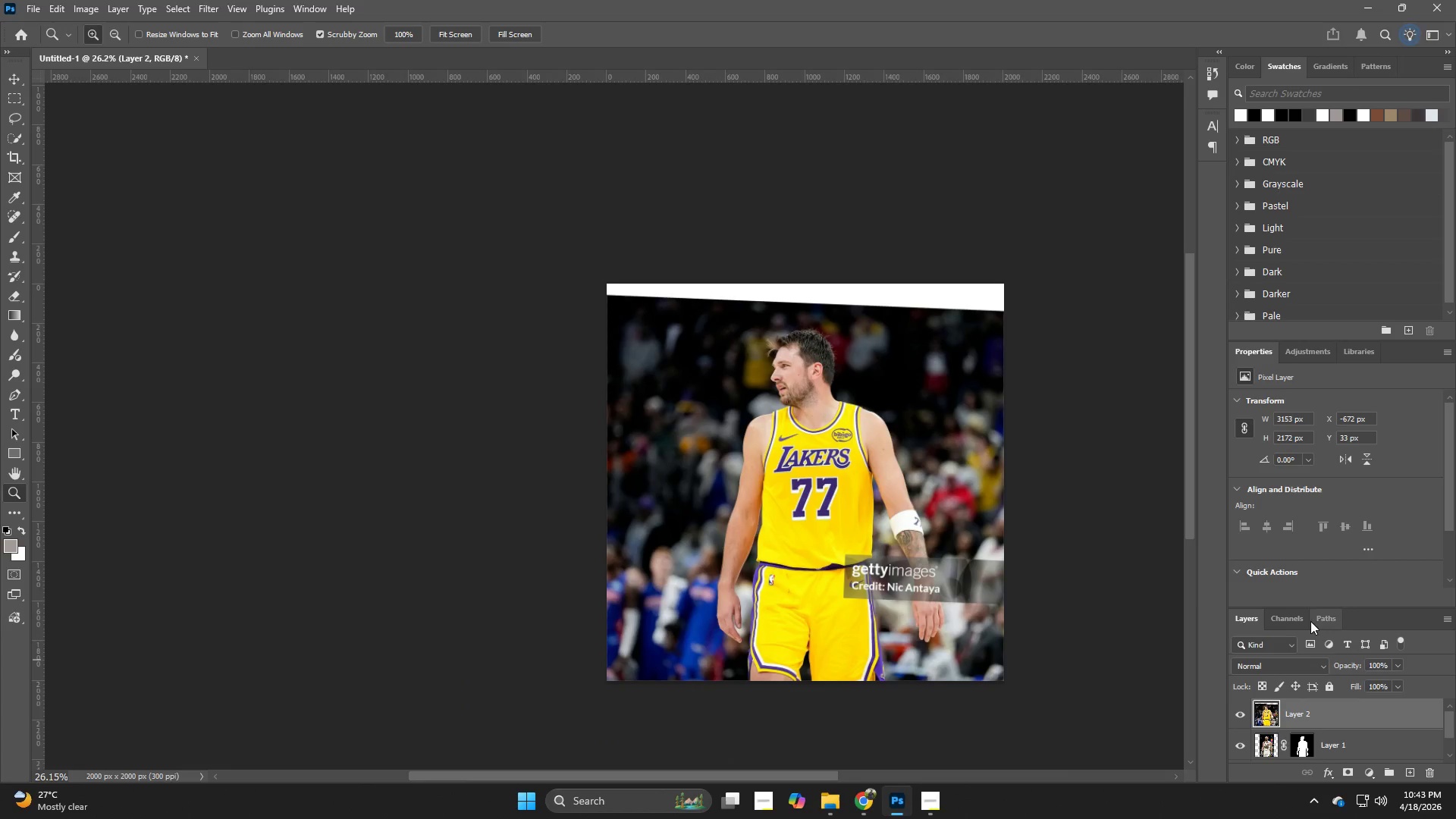 
key(Control+ControlLeft)
 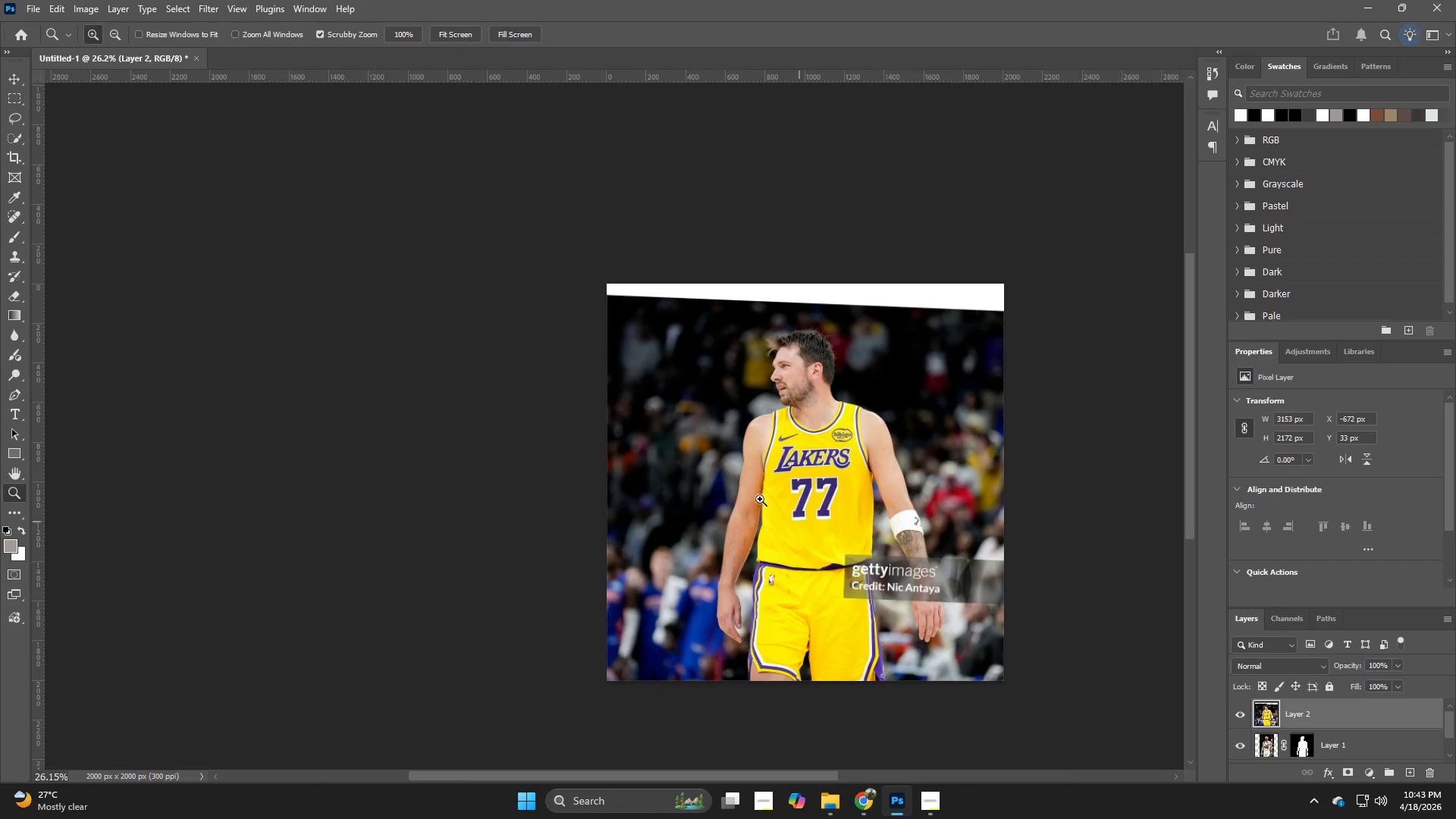 
type(mm)
 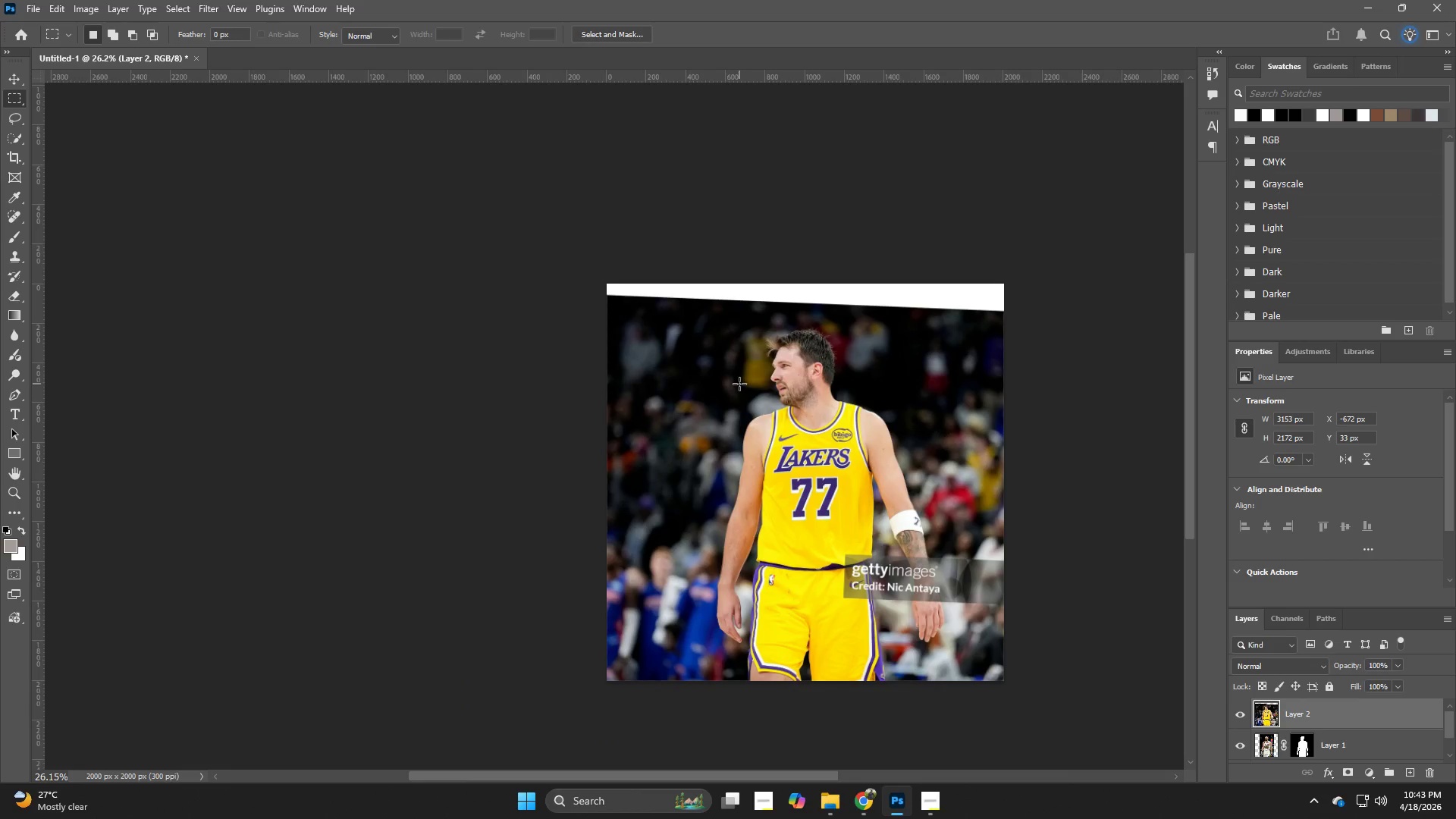 
left_click_drag(start_coordinate=[739, 384], to_coordinate=[919, 752])
 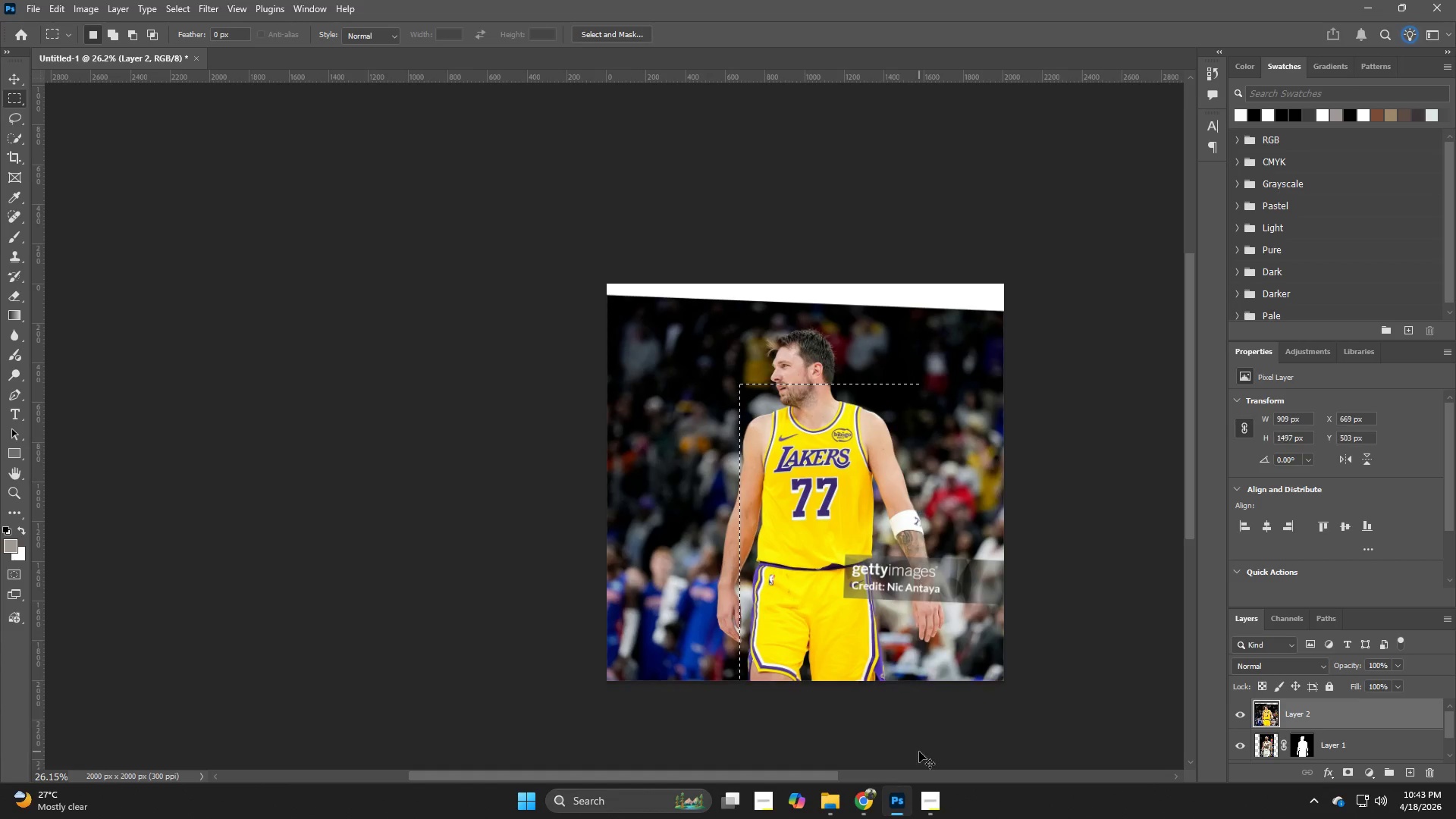 
key(Control+J)
 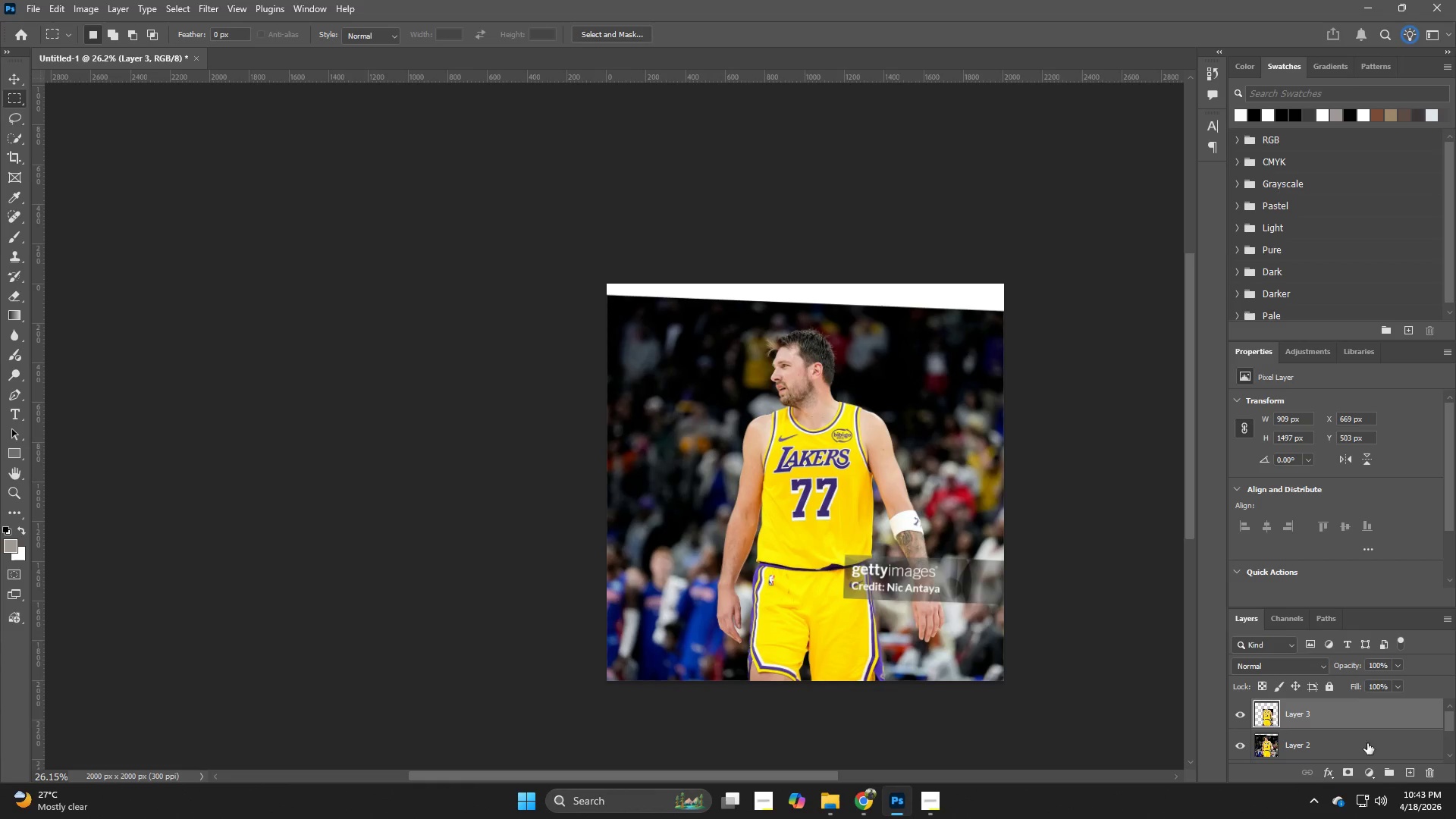 
left_click([1351, 740])
 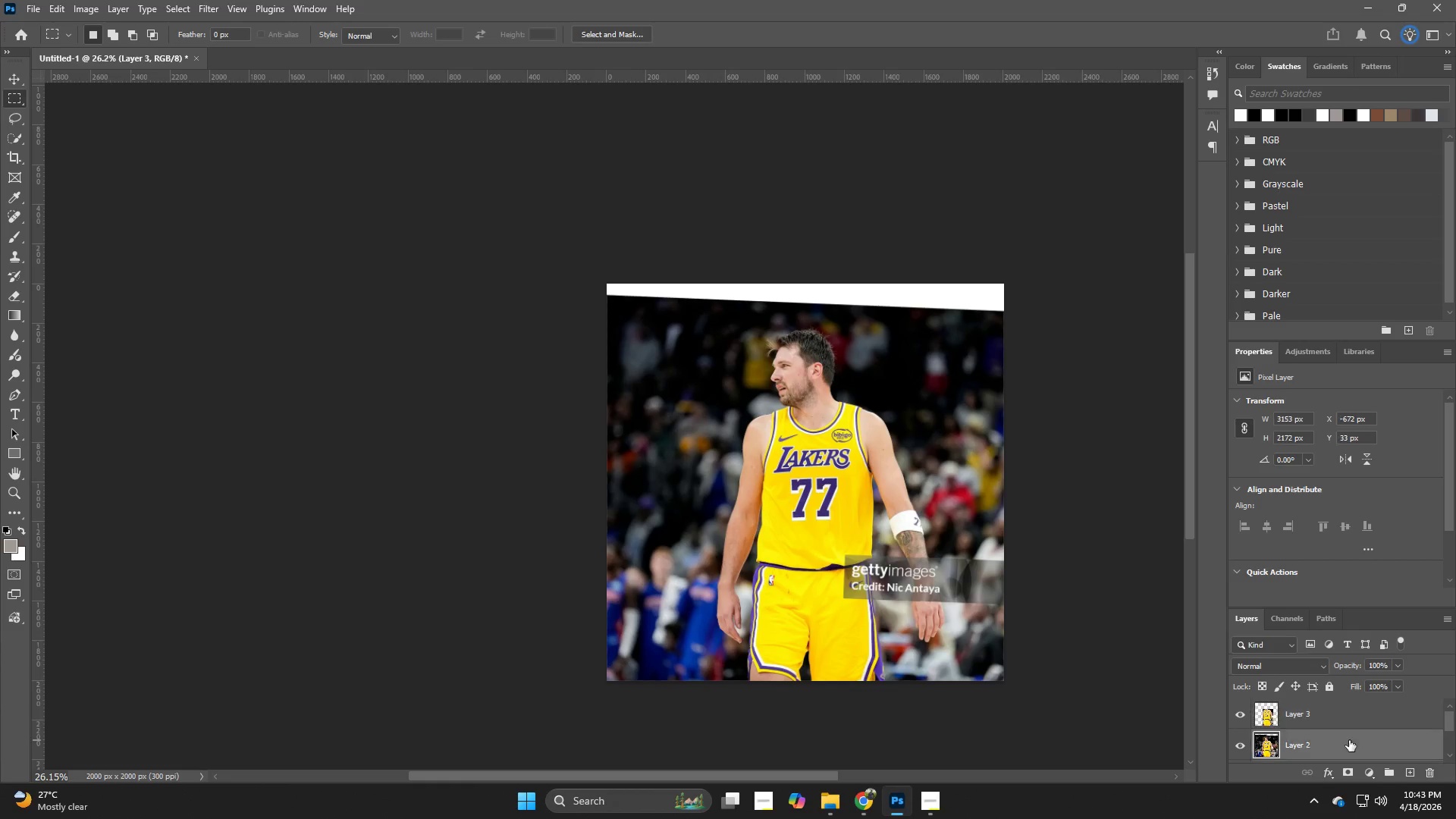 
key(Backspace)
 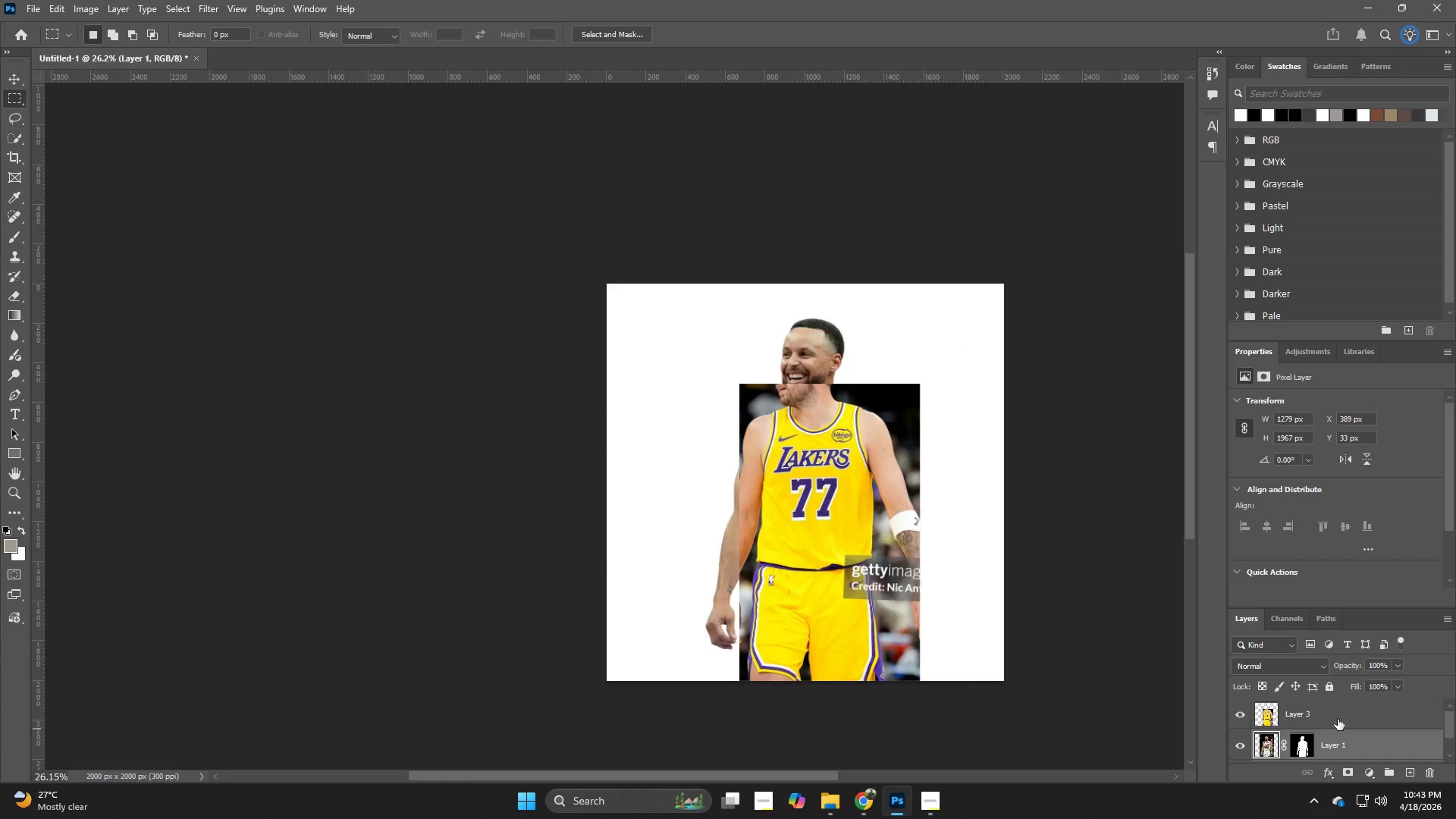 
double_click([1335, 713])
 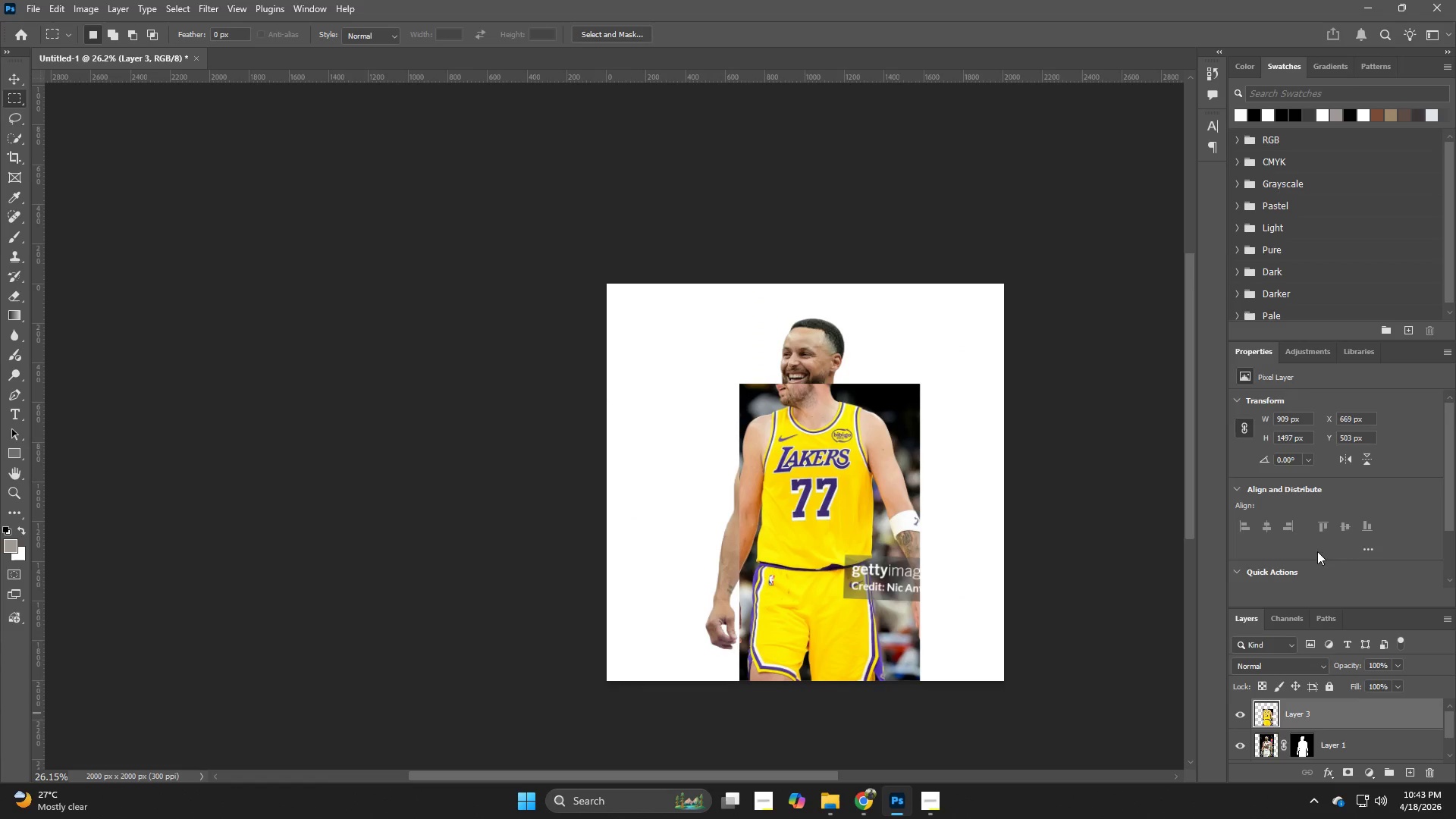 
left_click([1313, 538])
 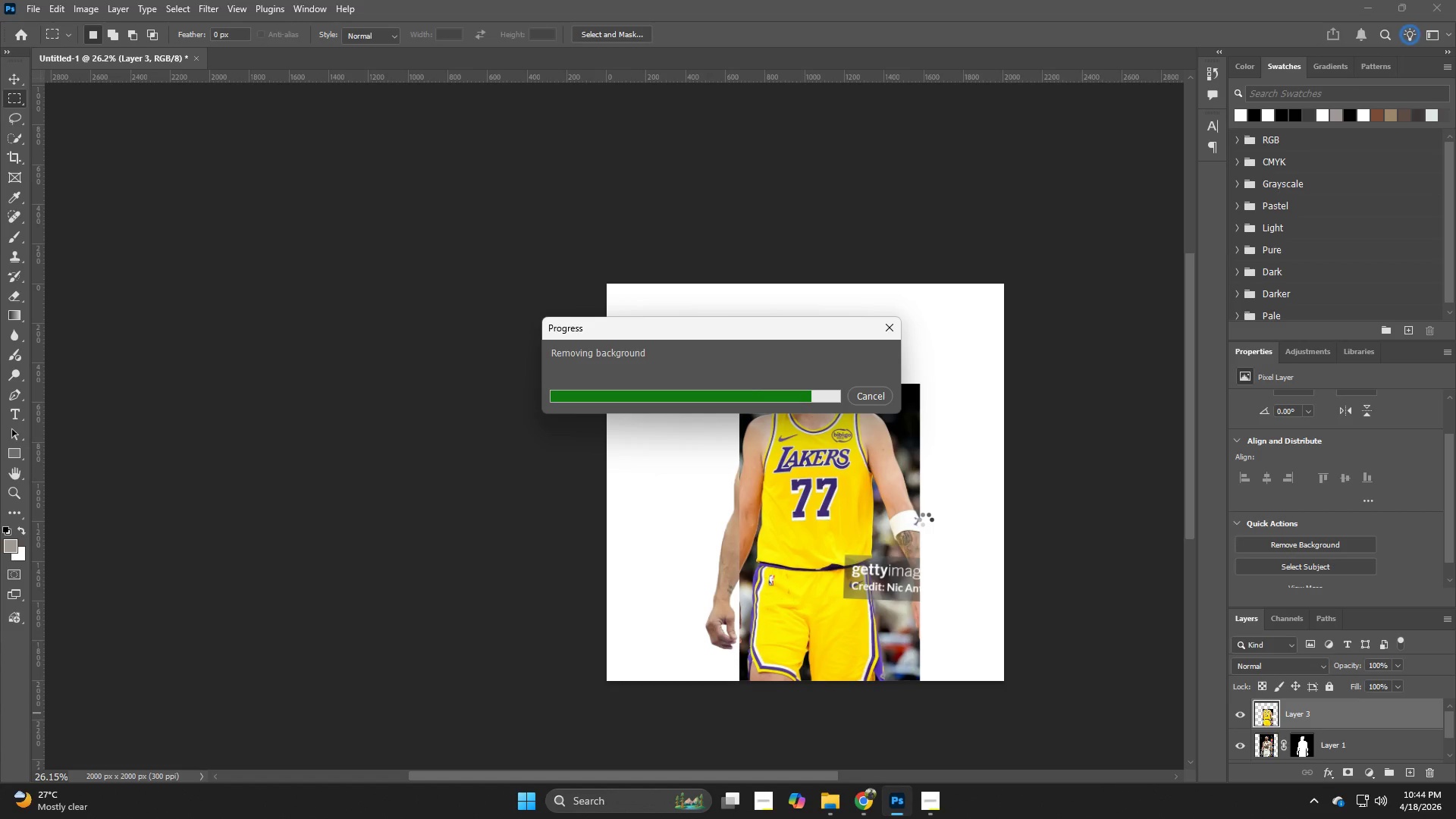 
scroll: coordinate [1313, 536], scroll_direction: down, amount: 4.0
 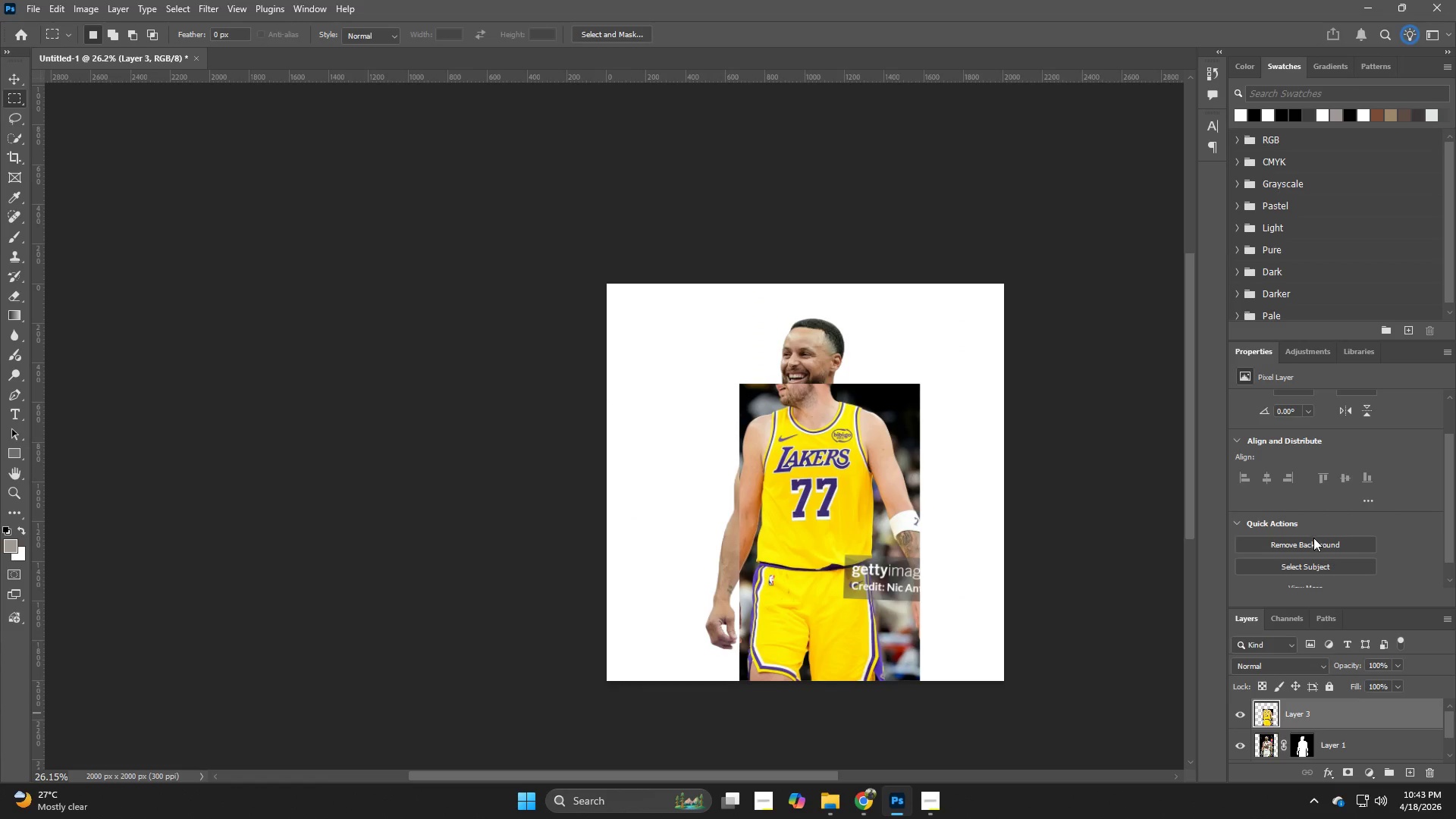 
wait(19.56)
 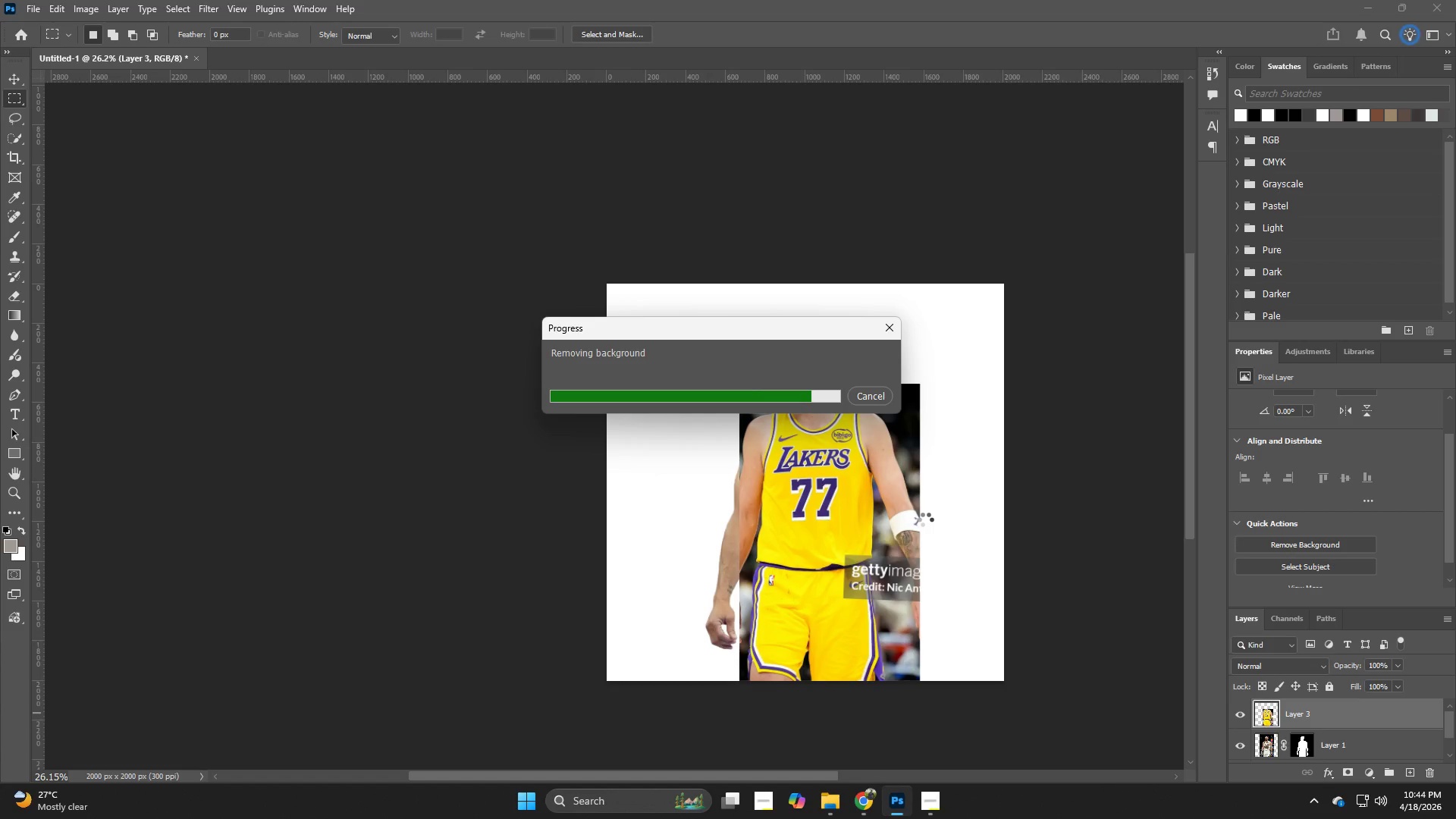 
hold_key(key=Z, duration=0.59)
 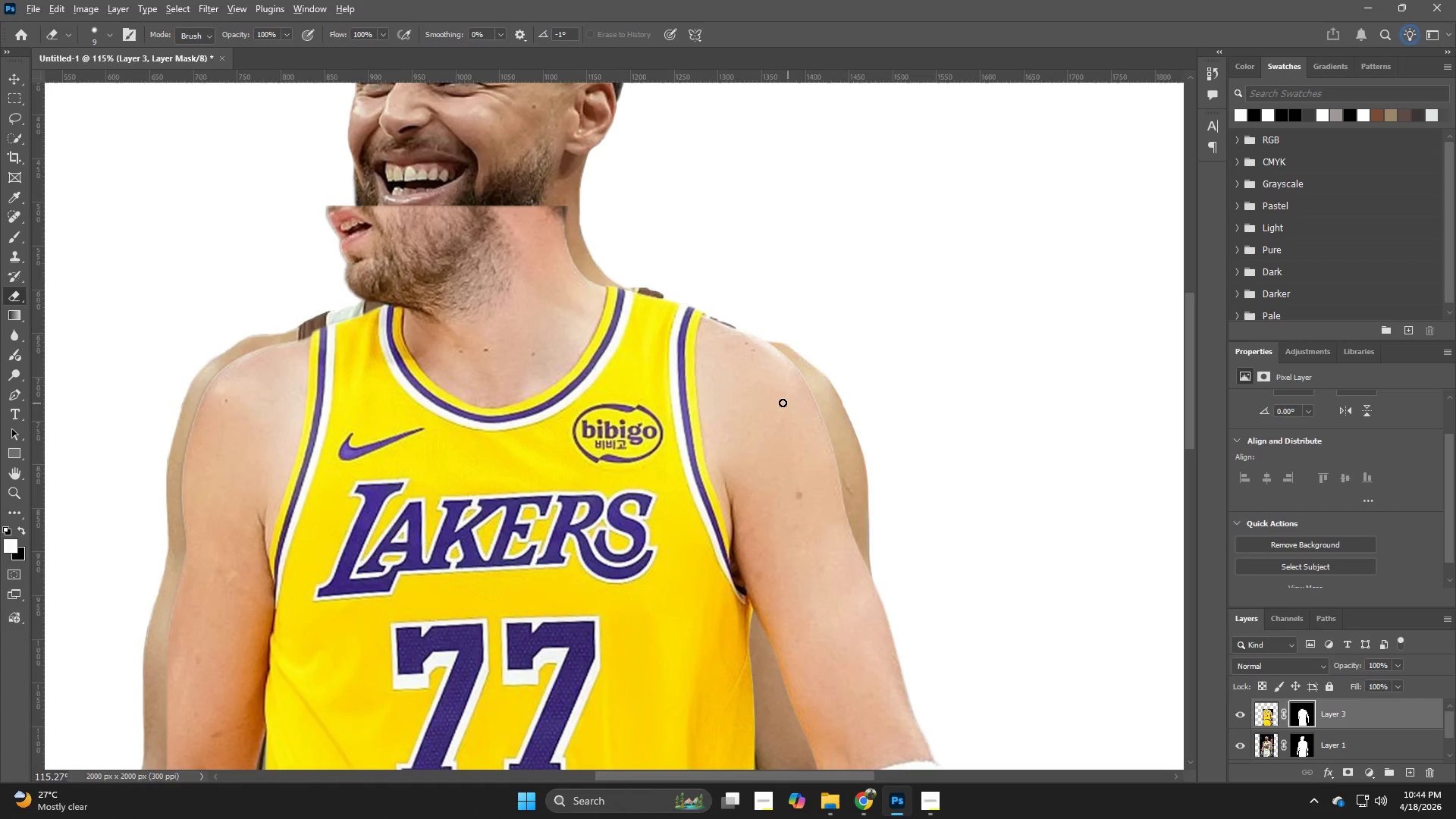 
left_click_drag(start_coordinate=[908, 436], to_coordinate=[1001, 487])
 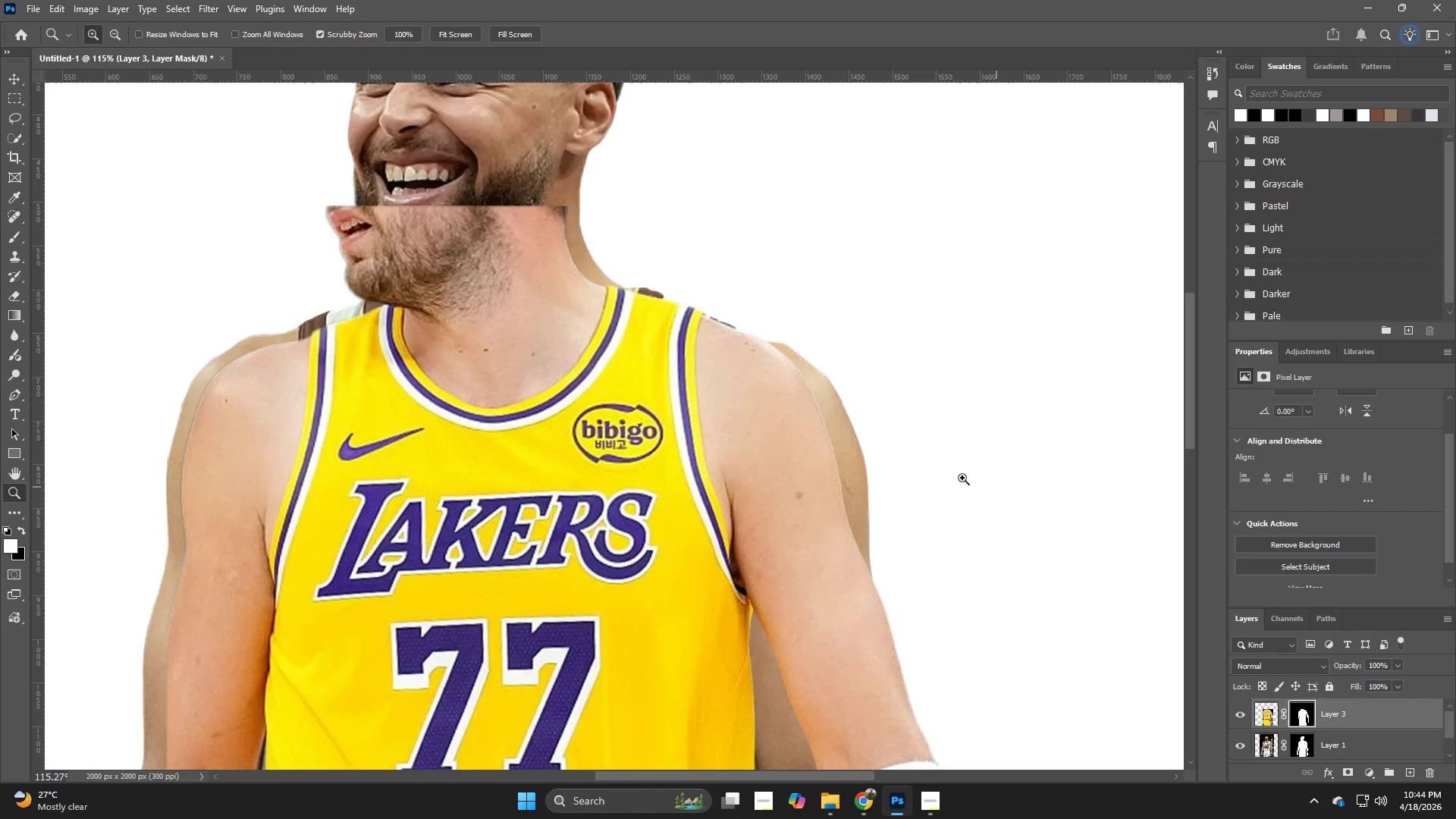 
key(E)
 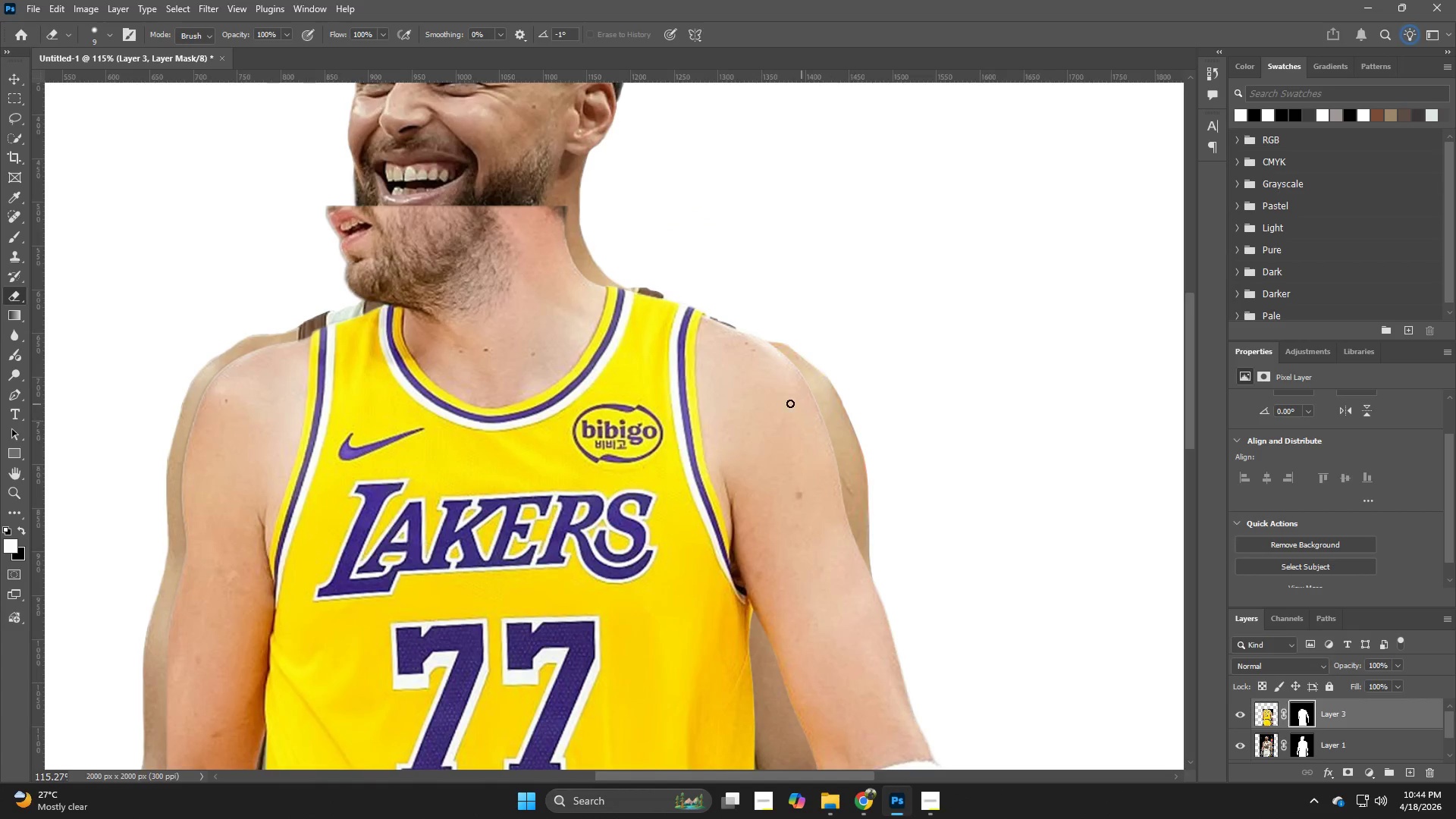 
hold_key(key=AltLeft, duration=1.08)
 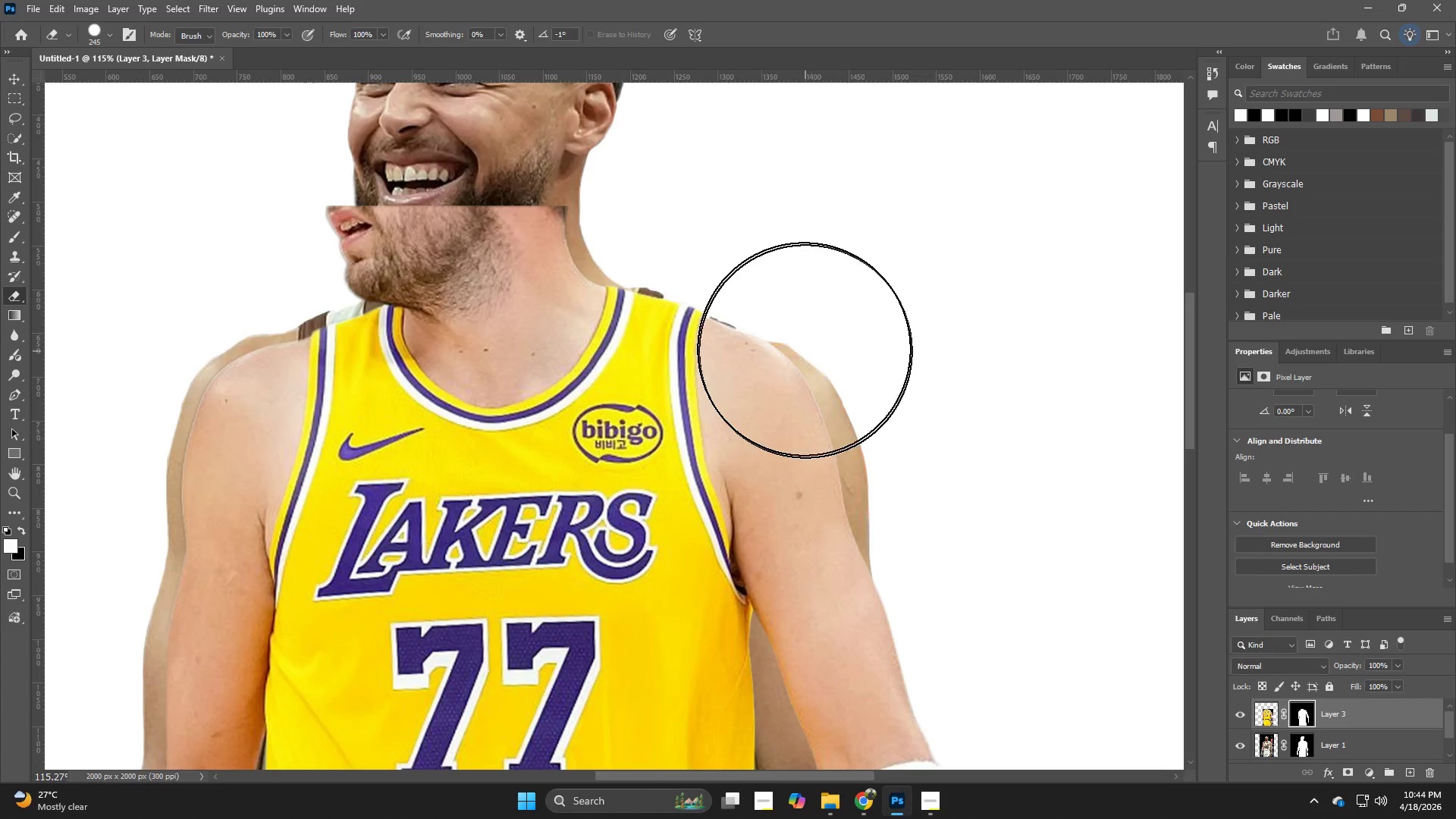 
left_click([803, 348])
 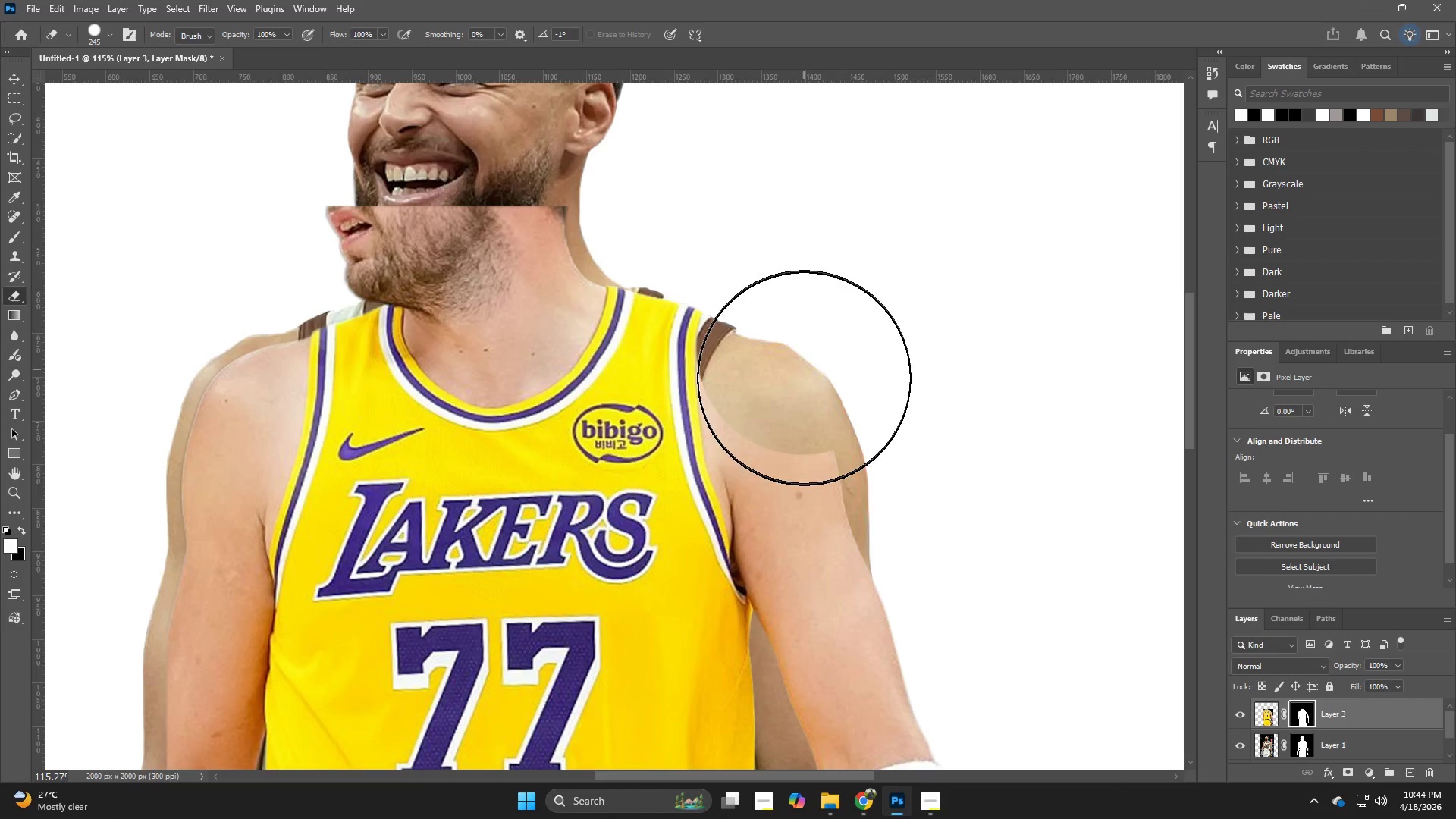 
left_click_drag(start_coordinate=[805, 388], to_coordinate=[808, 400])
 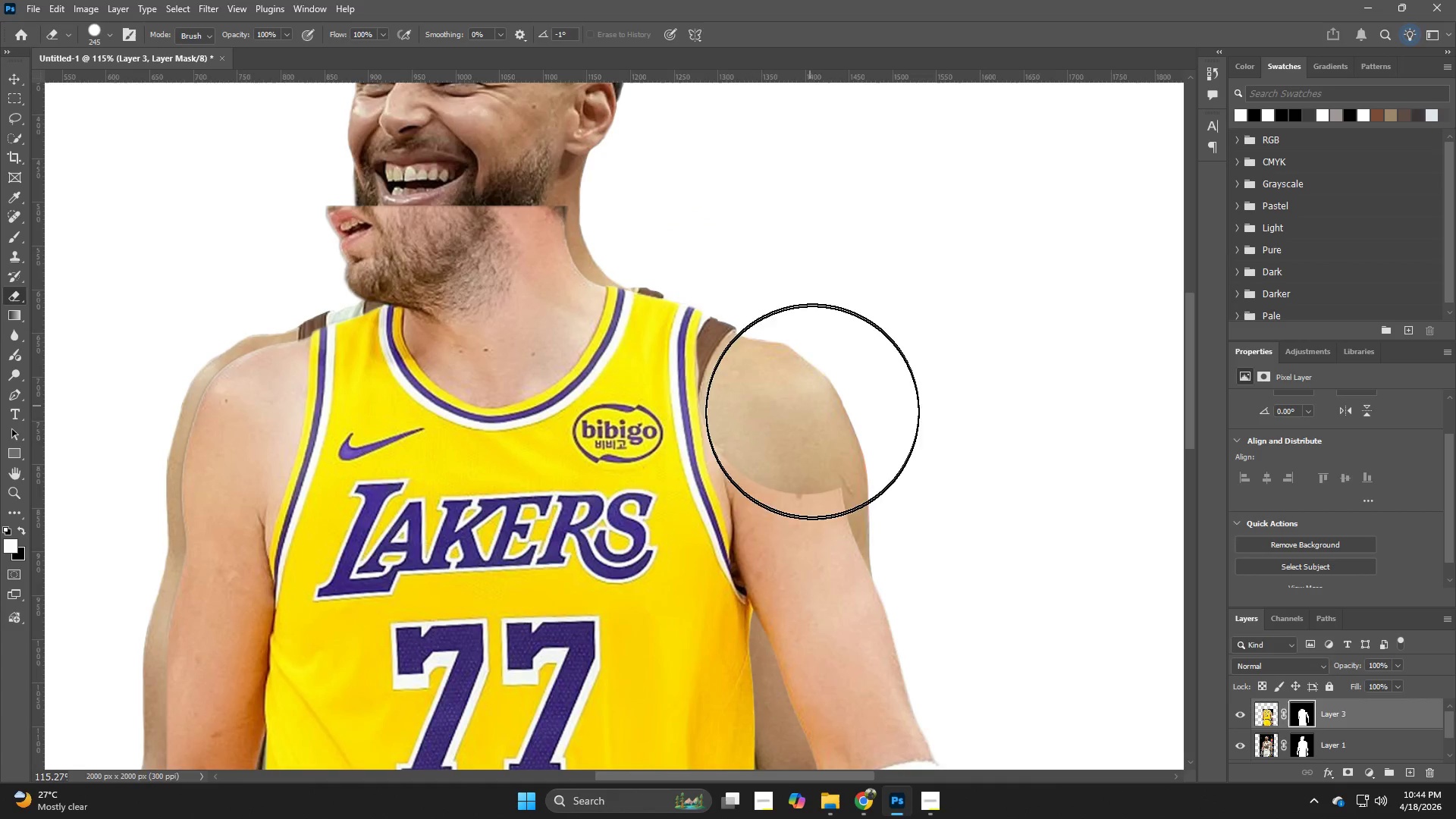 
left_click_drag(start_coordinate=[813, 419], to_coordinate=[817, 451])
 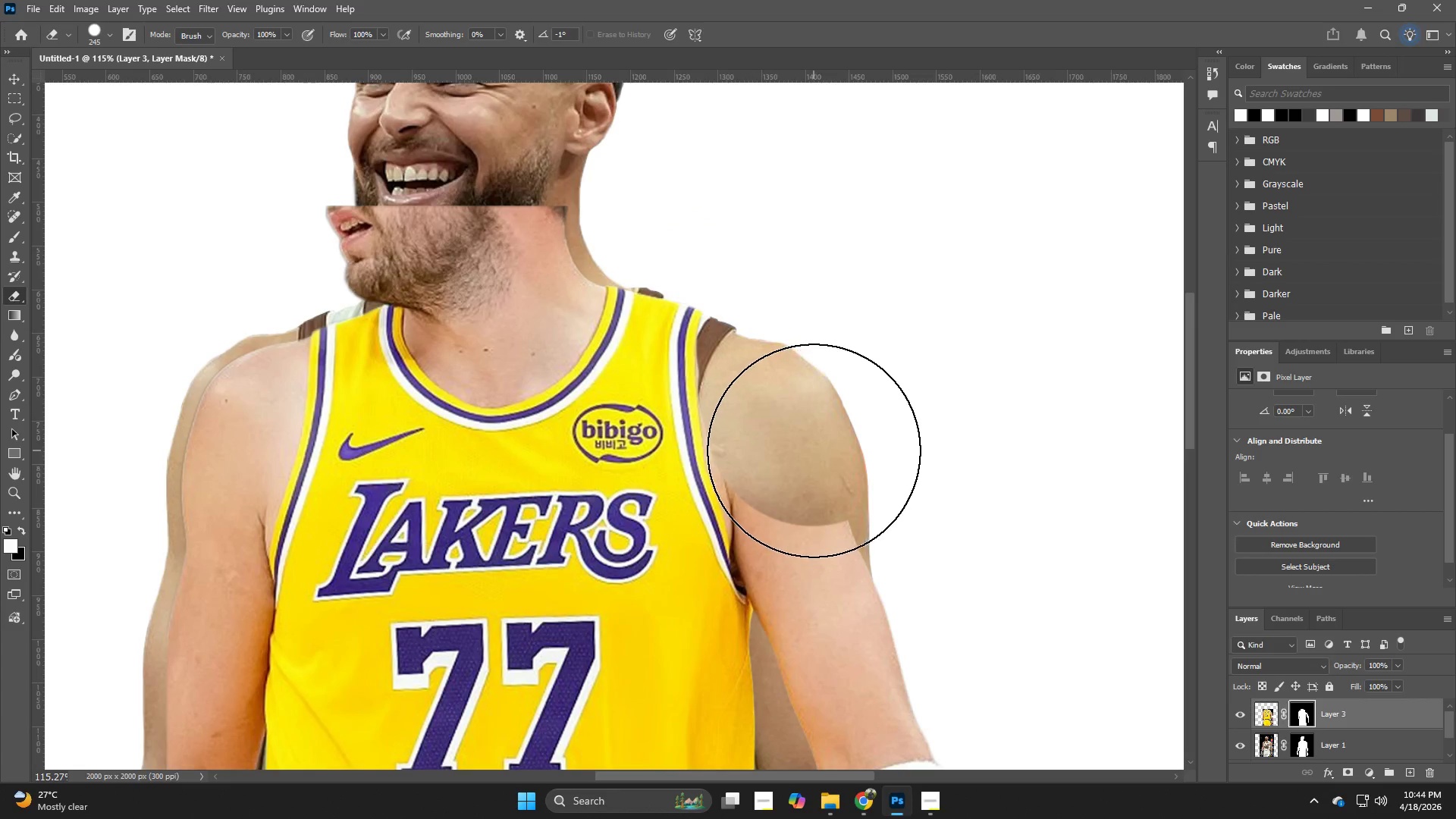 
left_click_drag(start_coordinate=[814, 450], to_coordinate=[864, 671])
 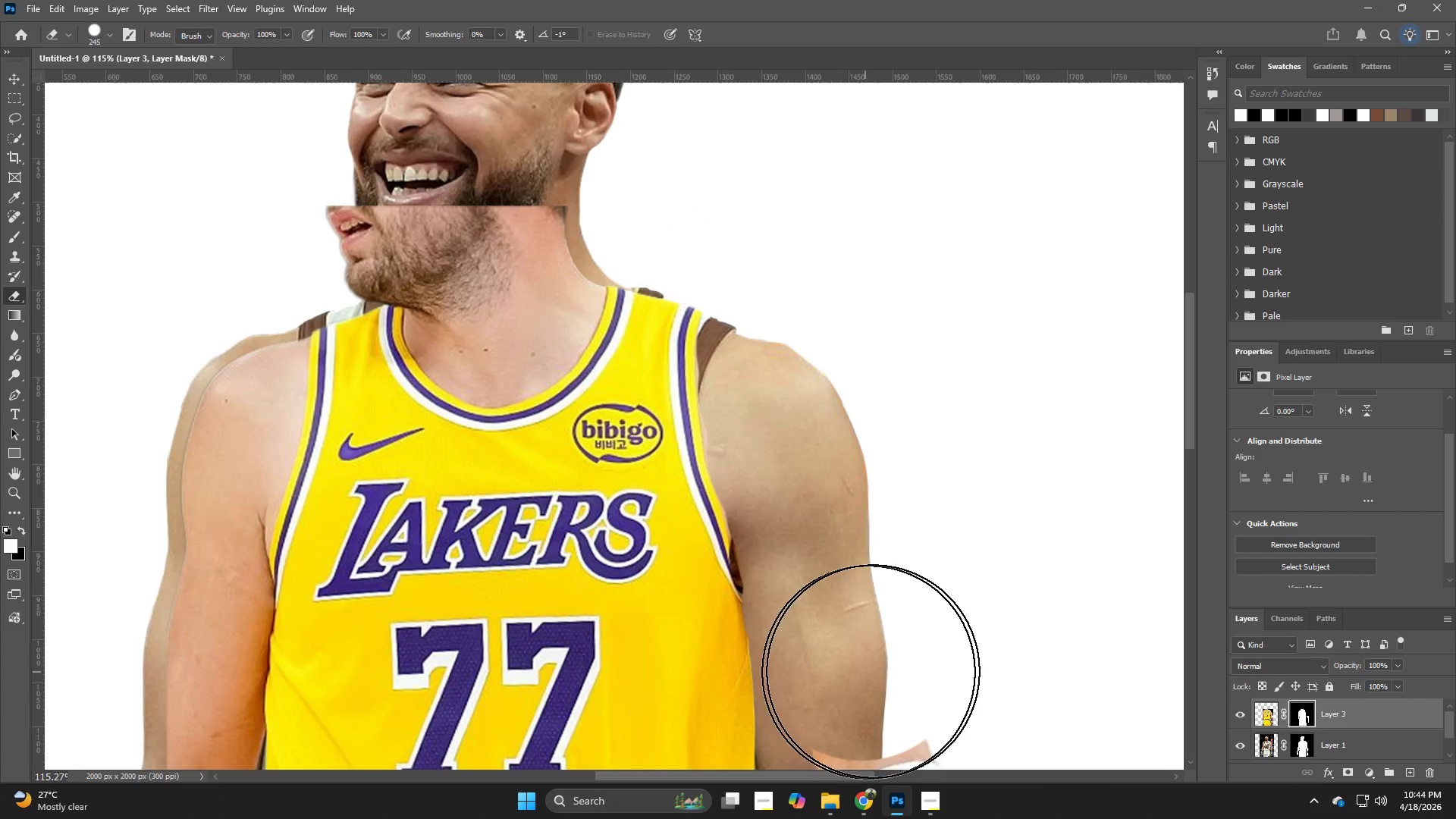 
hold_key(key=Z, duration=0.34)
 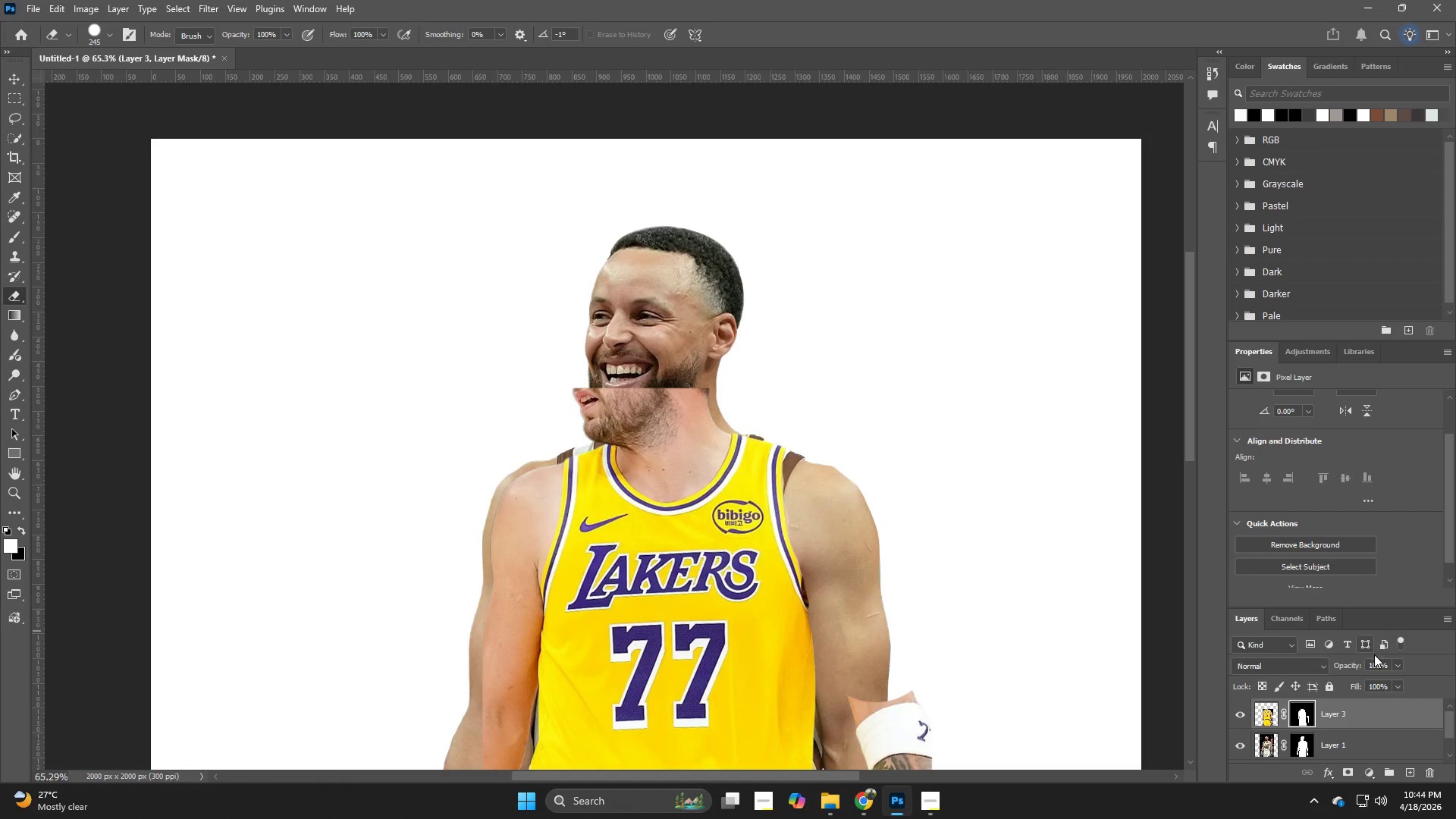 
left_click_drag(start_coordinate=[895, 626], to_coordinate=[851, 639])
 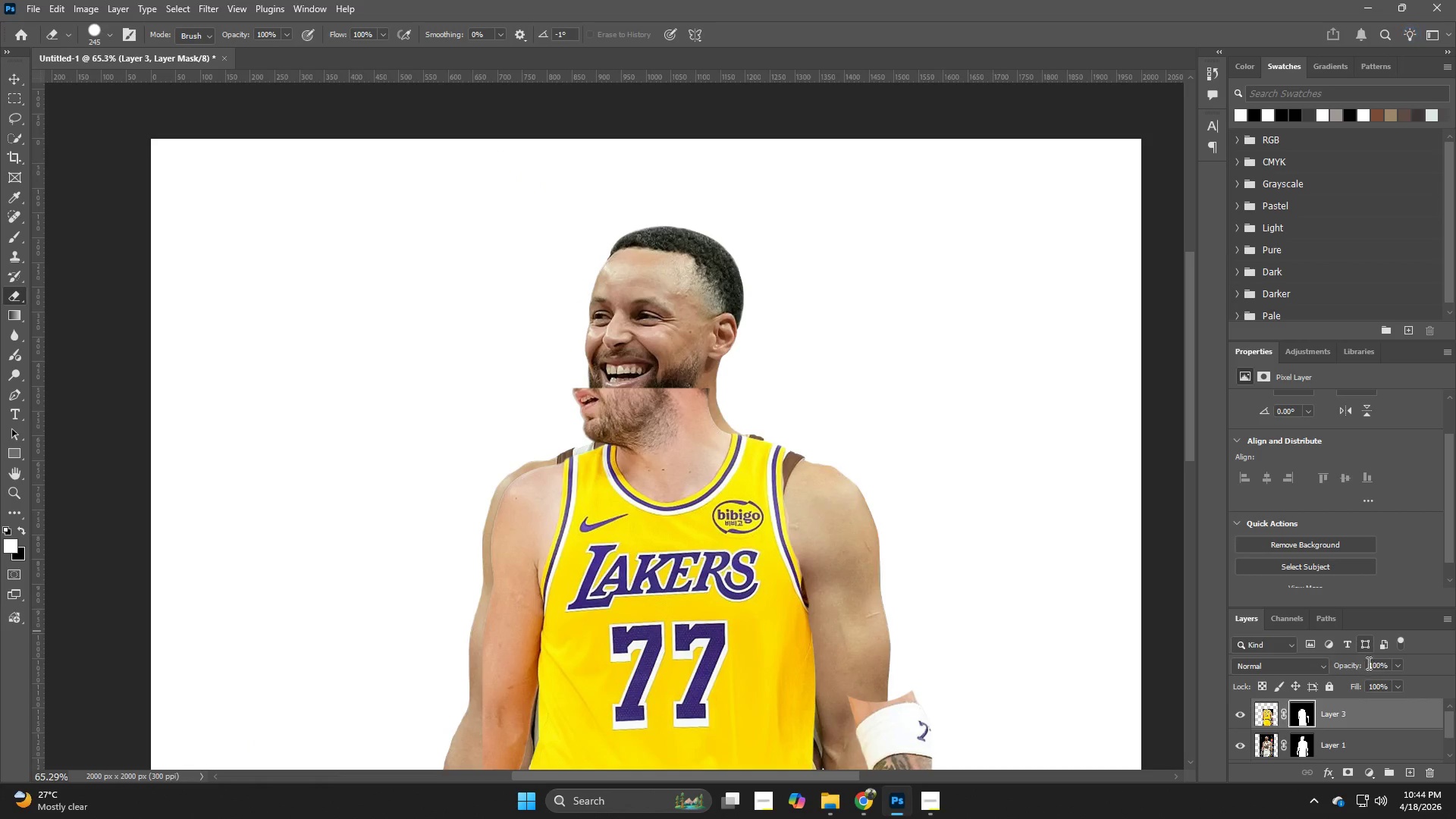 
left_click_drag(start_coordinate=[1352, 665], to_coordinate=[1330, 667])
 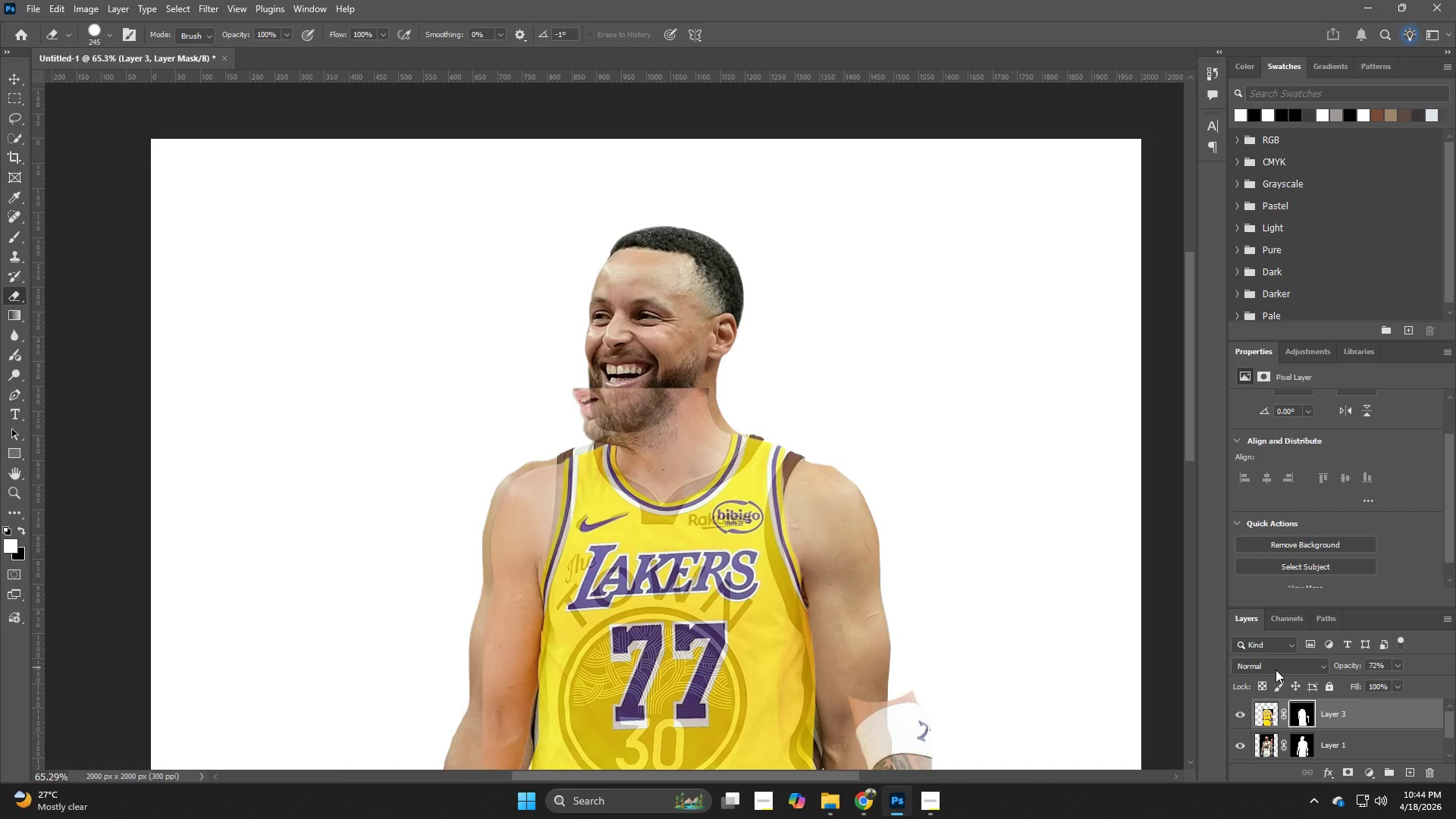 
hold_key(key=Space, duration=1.5)
 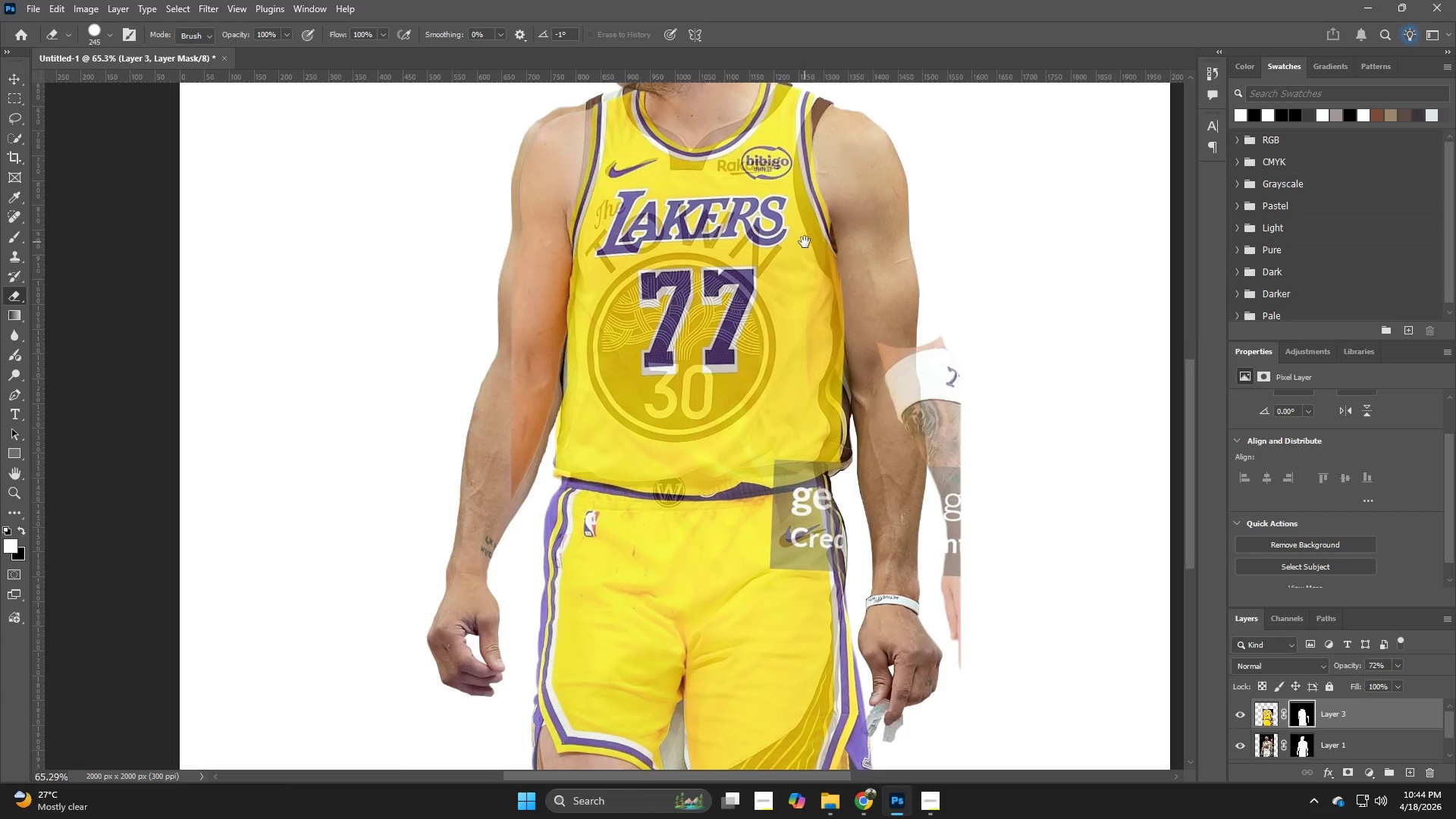 
left_click_drag(start_coordinate=[776, 601], to_coordinate=[776, 429])
 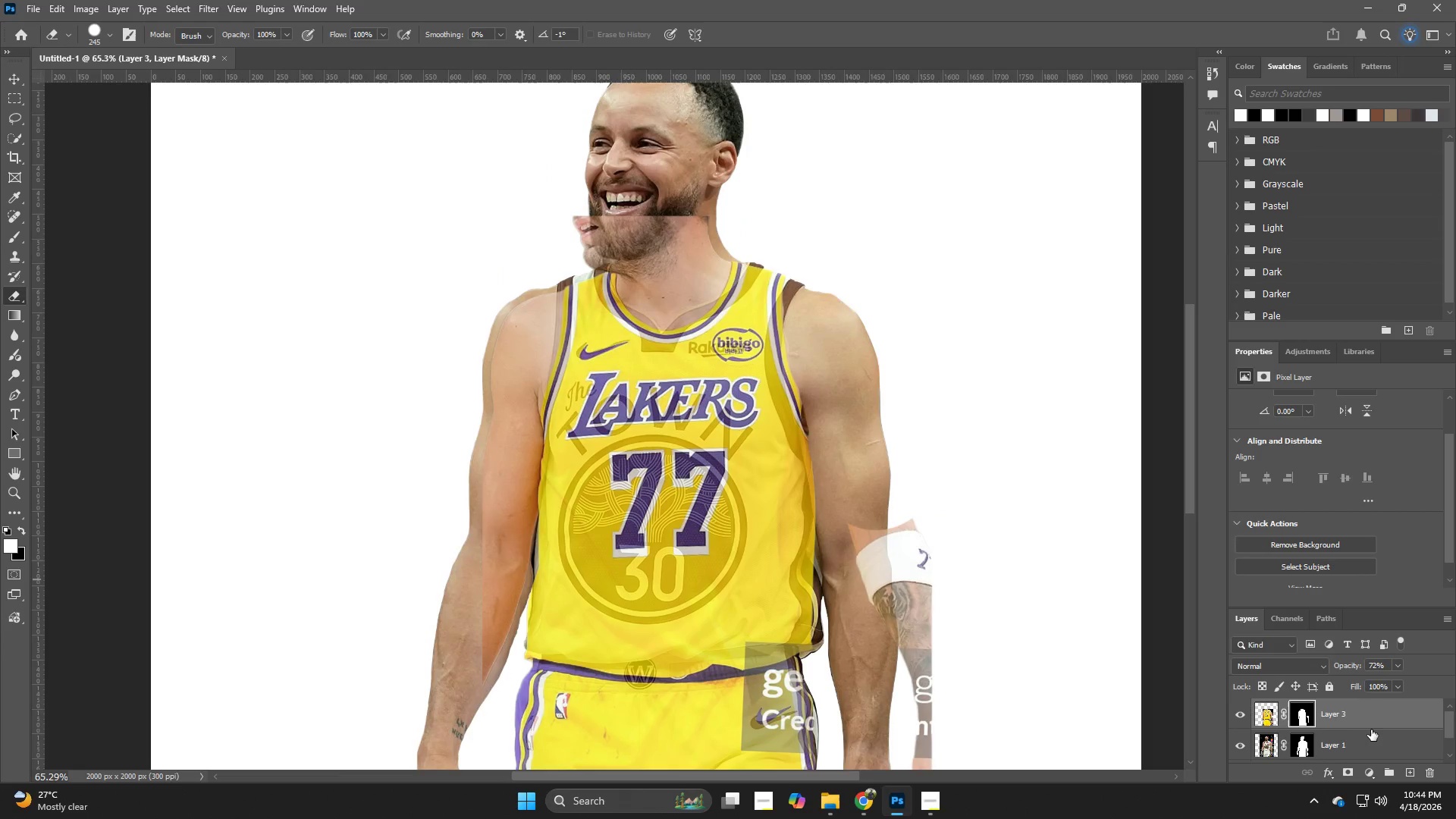 
hold_key(key=Space, duration=1.52)
 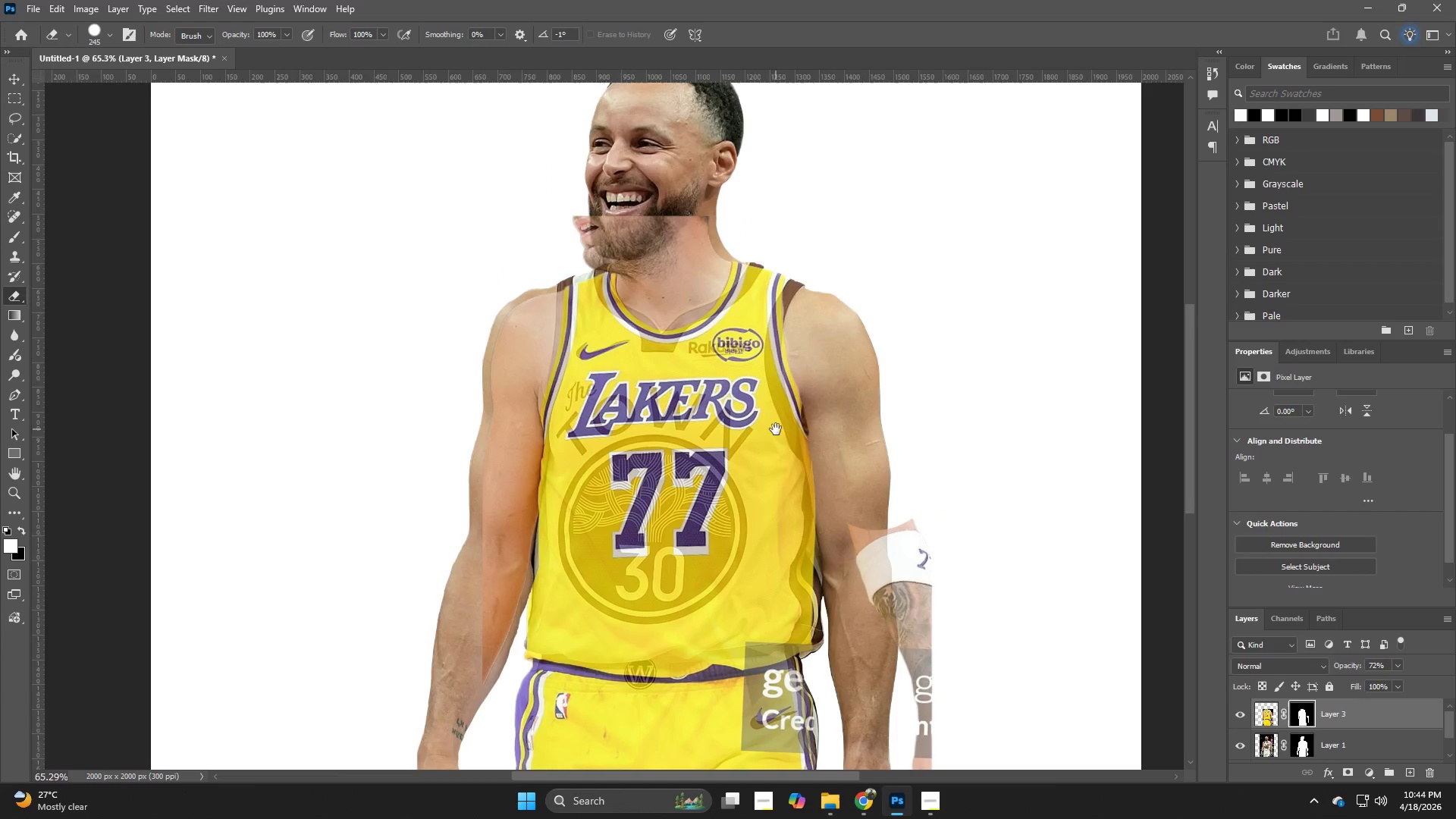 
hold_key(key=Space, duration=1.33)
 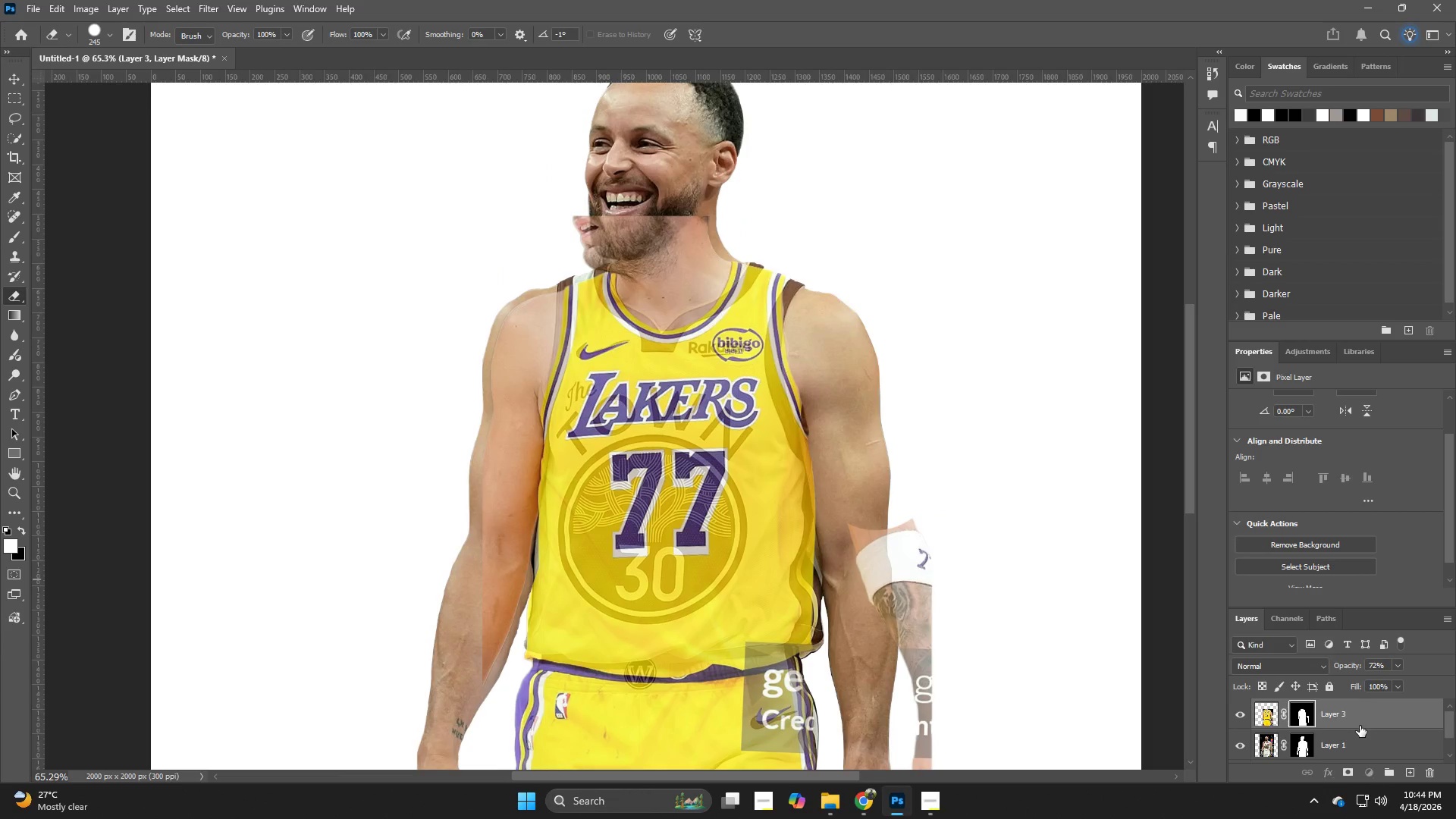 
key(Backspace)
 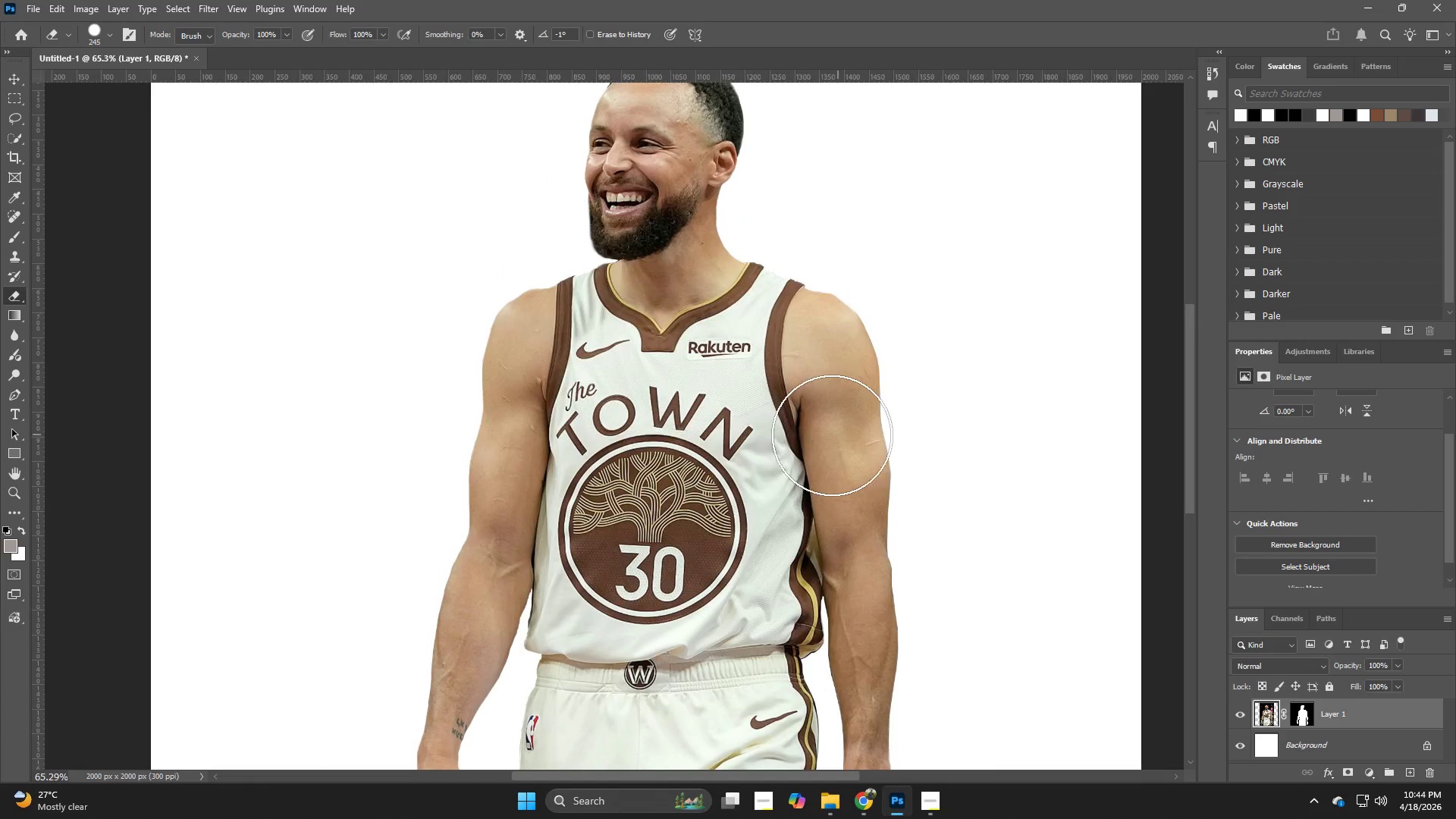 
hold_key(key=Z, duration=0.34)
 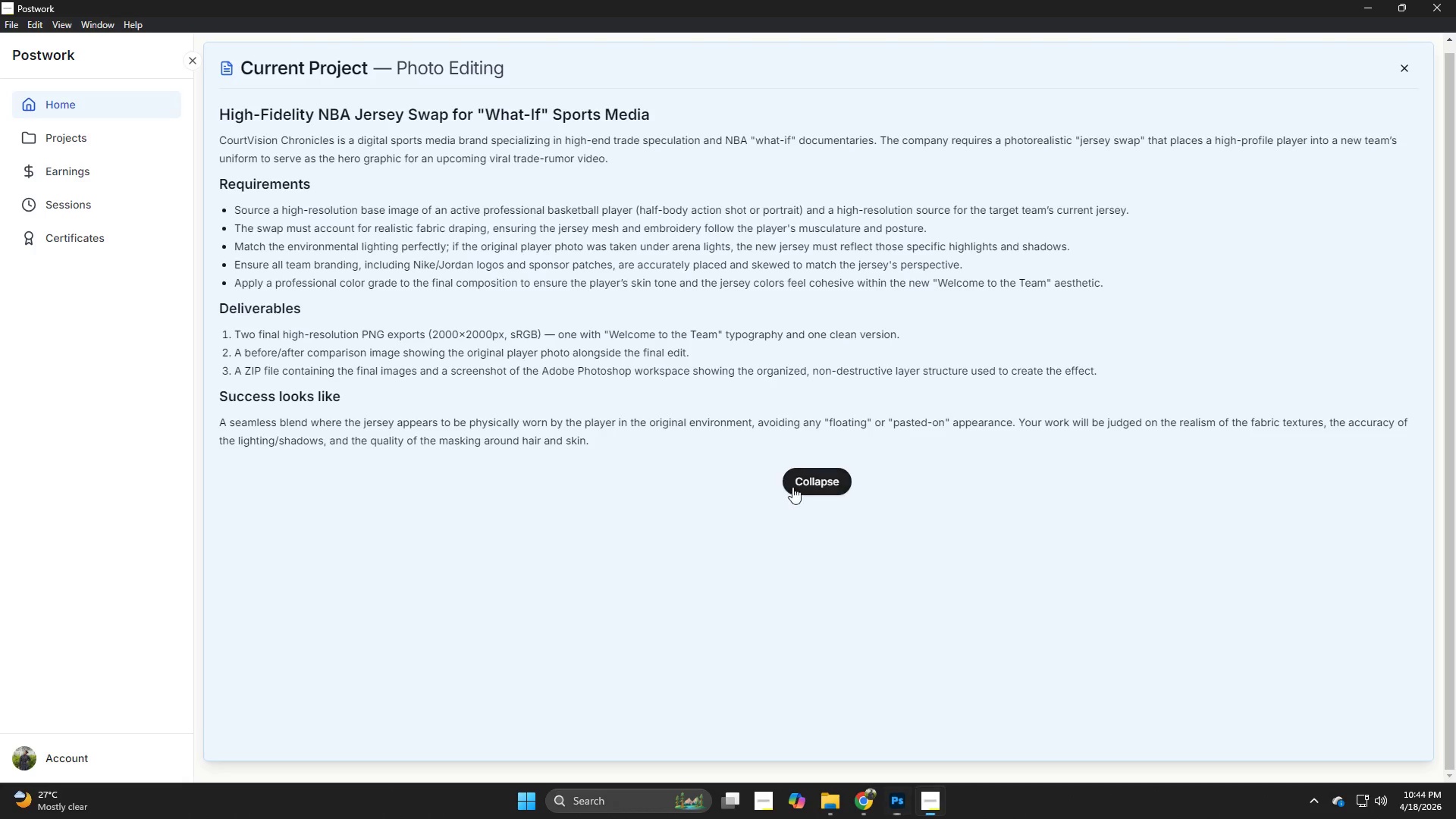 
left_click_drag(start_coordinate=[816, 435], to_coordinate=[745, 453])
 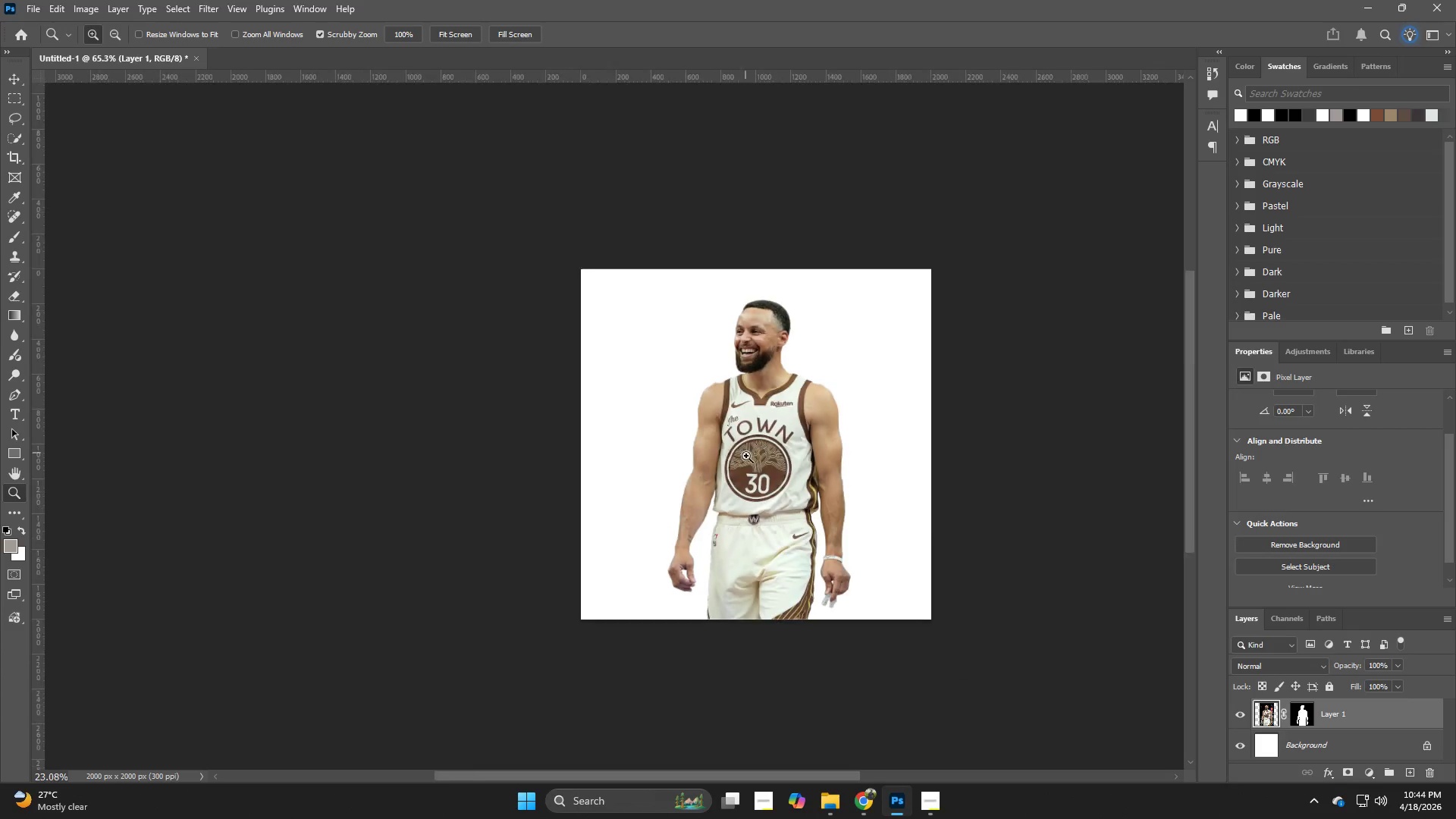 
key(Alt+AltLeft)
 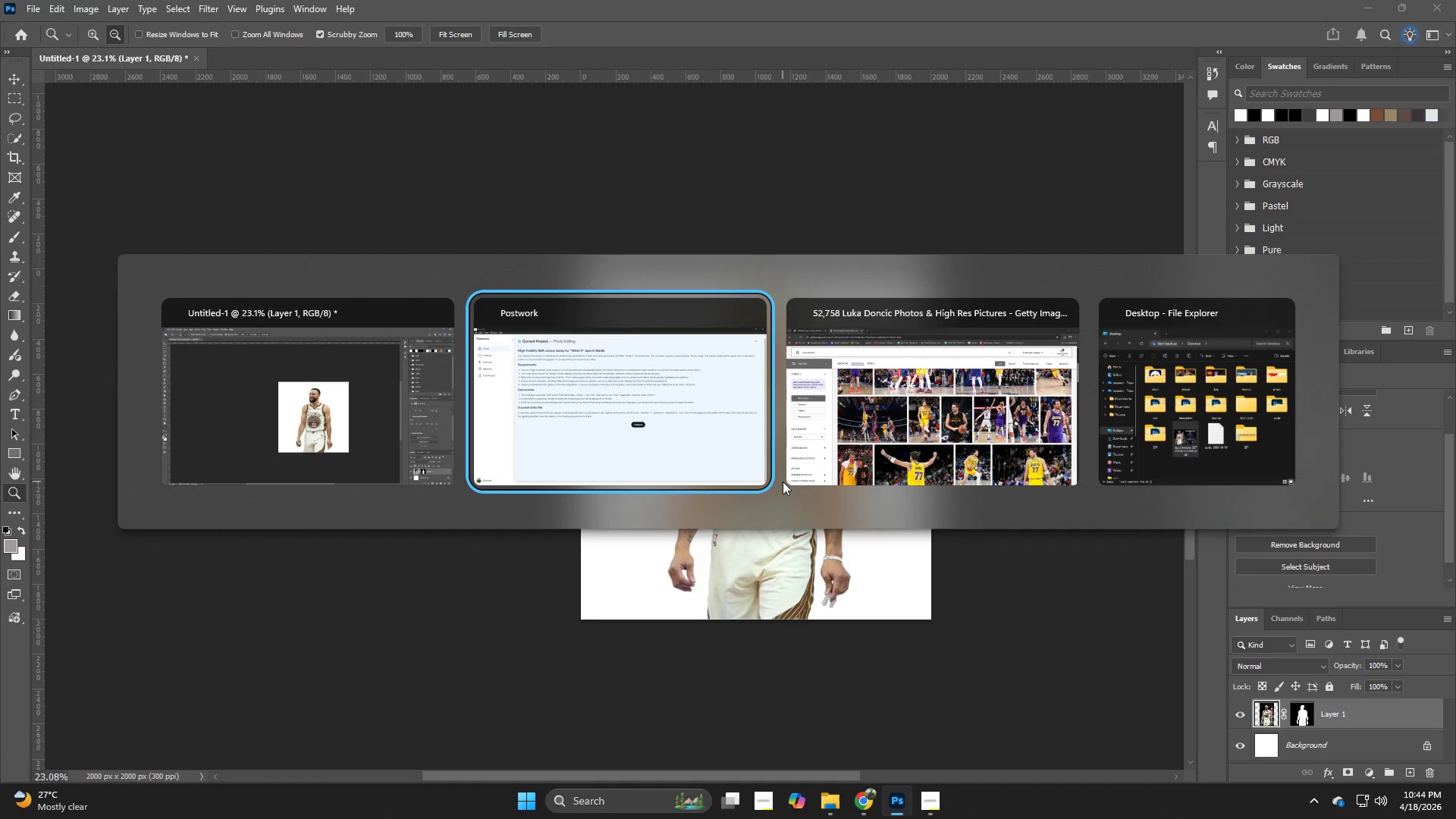 
key(Alt+Tab)